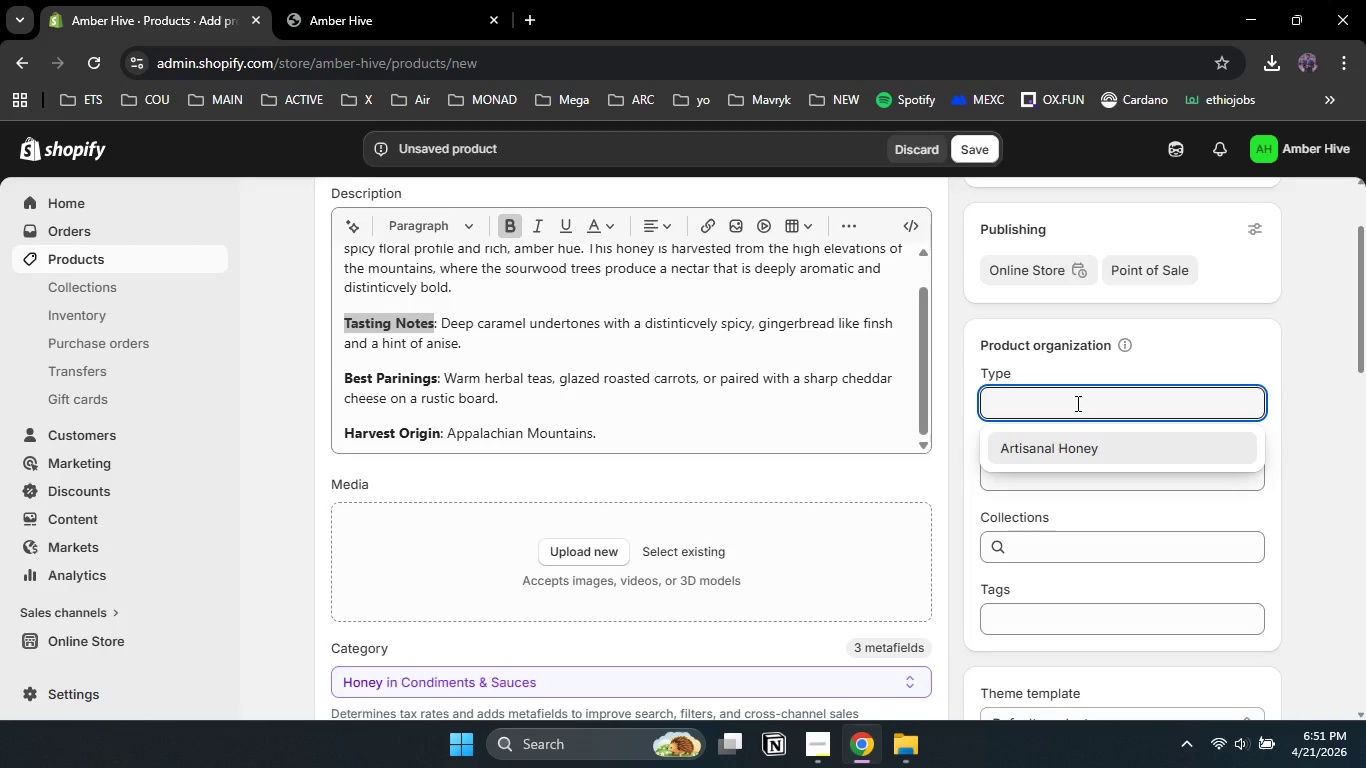 
hold_key(key=ShiftLeft, duration=0.45)
 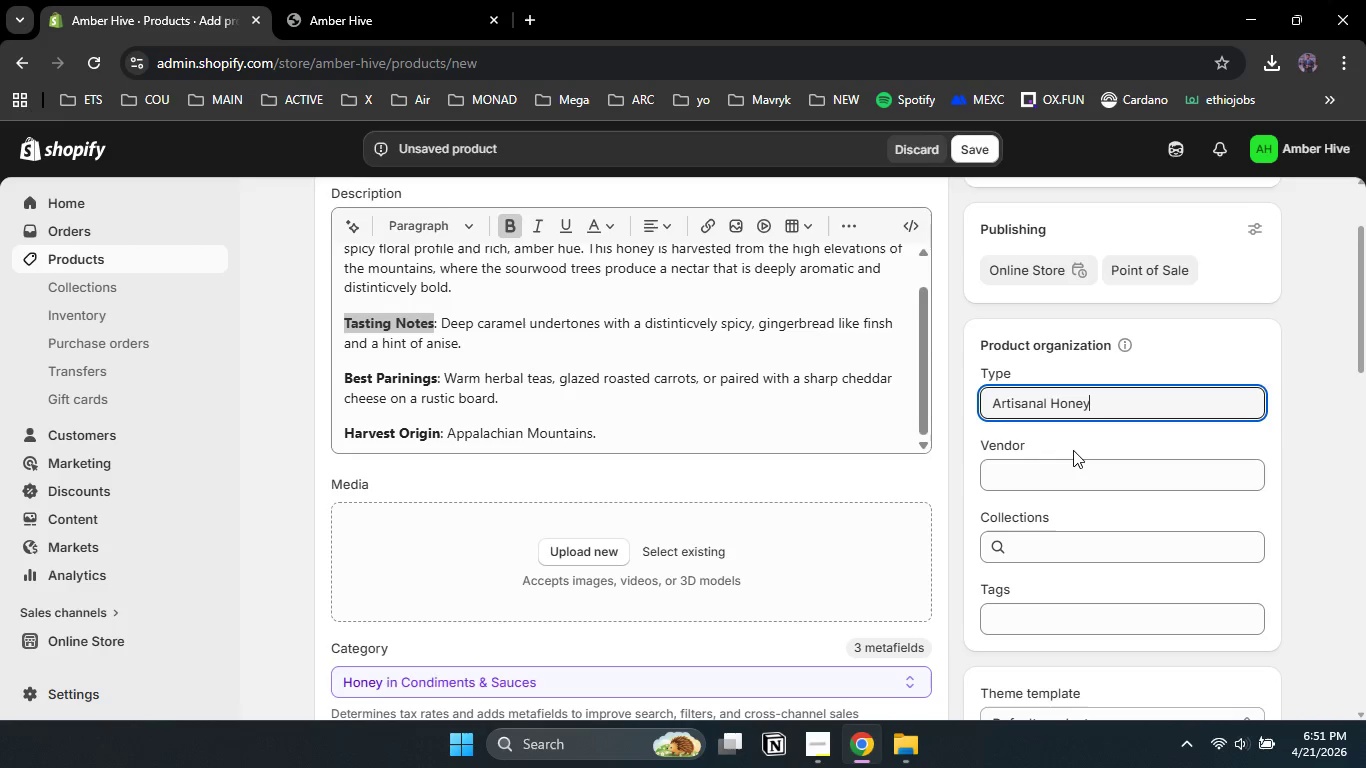 
left_click([1073, 450])
 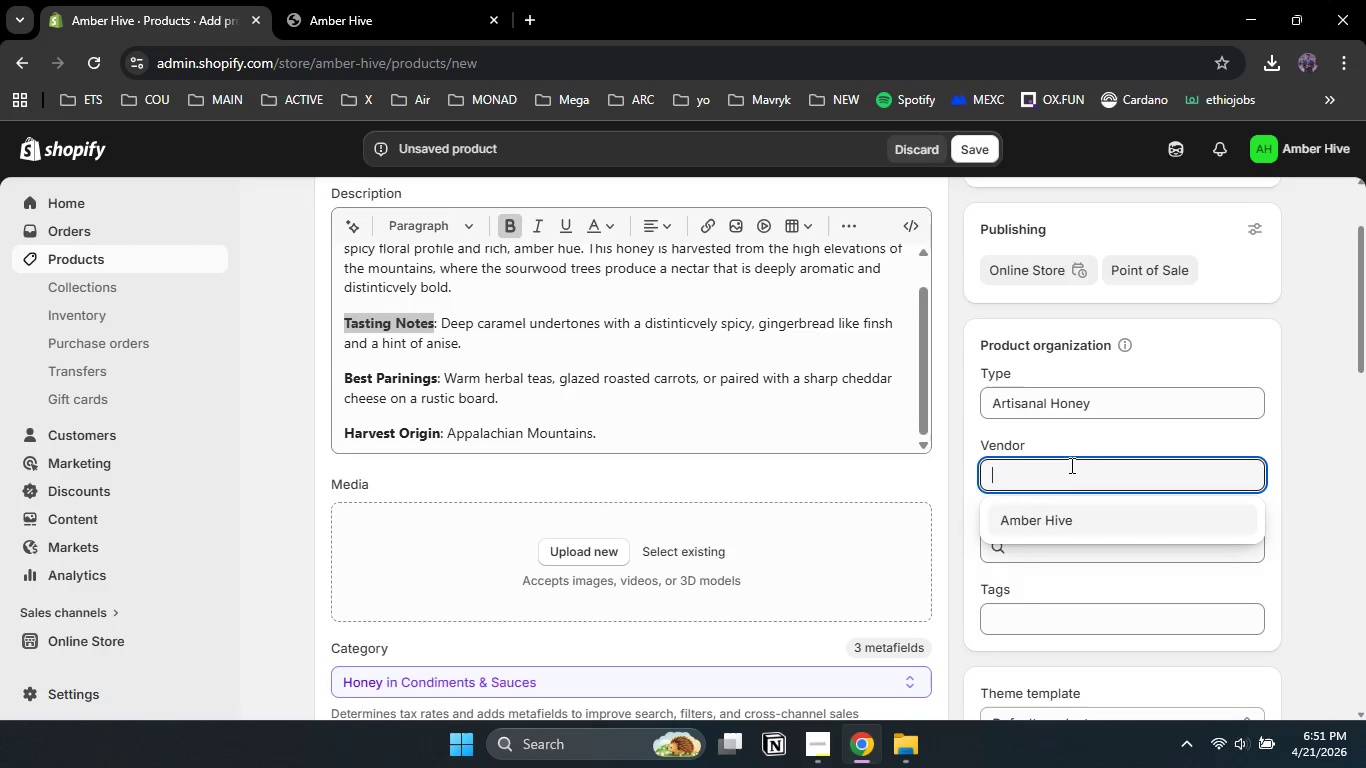 
left_click([1070, 465])
 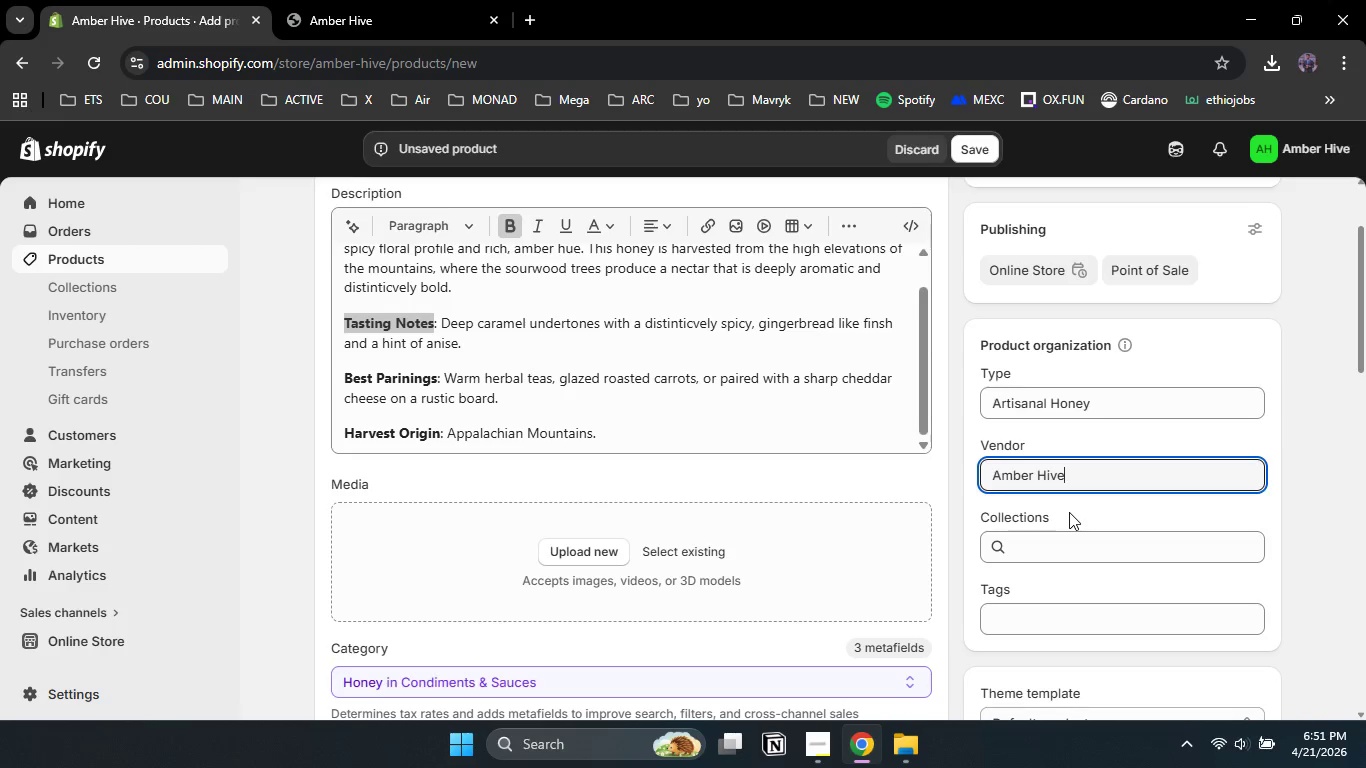 
left_click([1069, 512])
 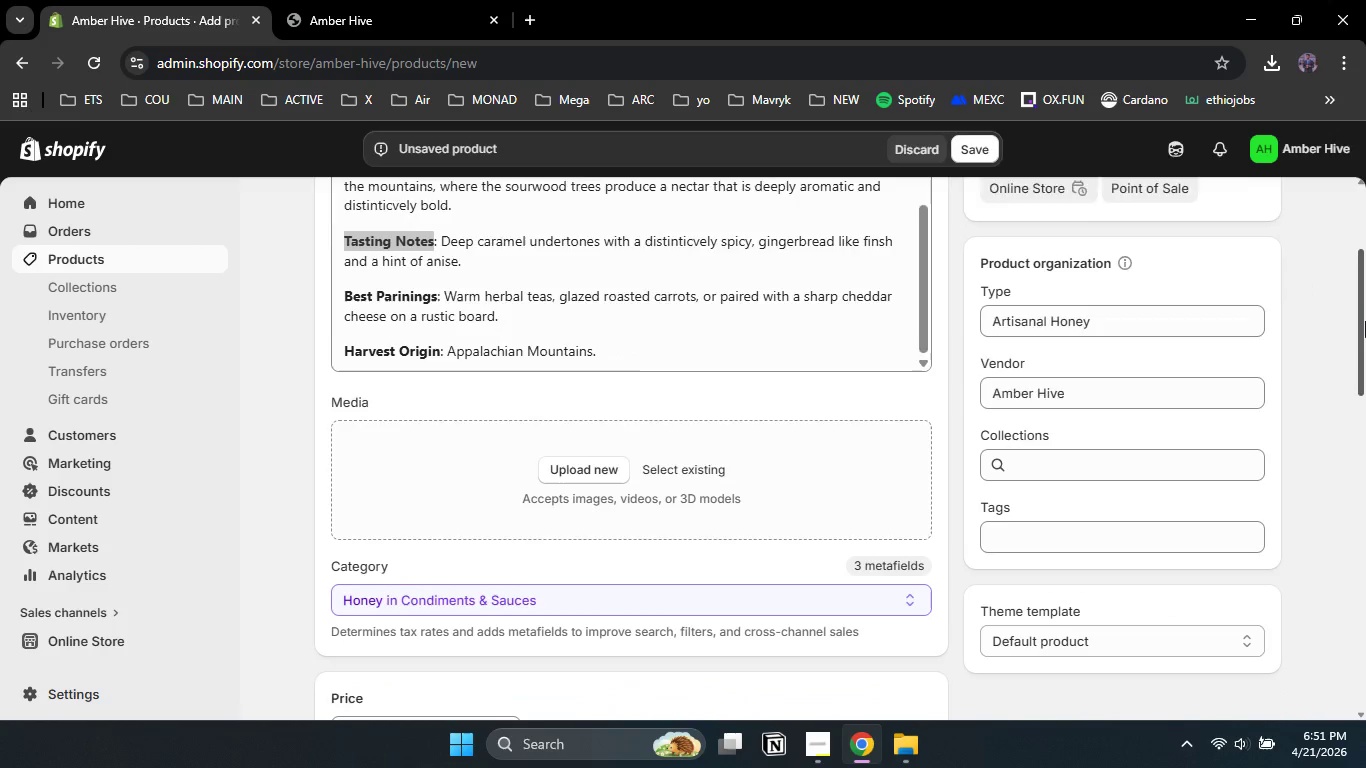 
left_click_drag(start_coordinate=[1365, 295], to_coordinate=[1365, 339])
 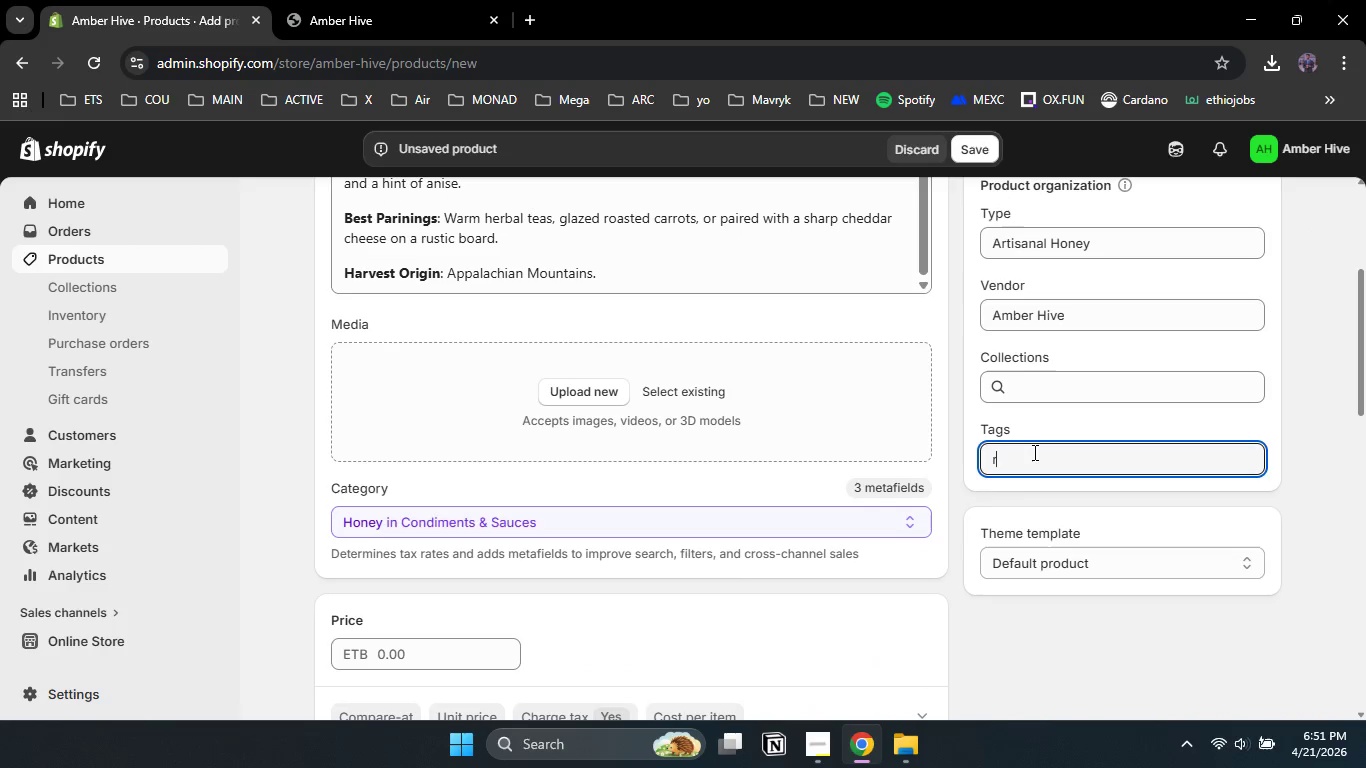 
type(rar)
 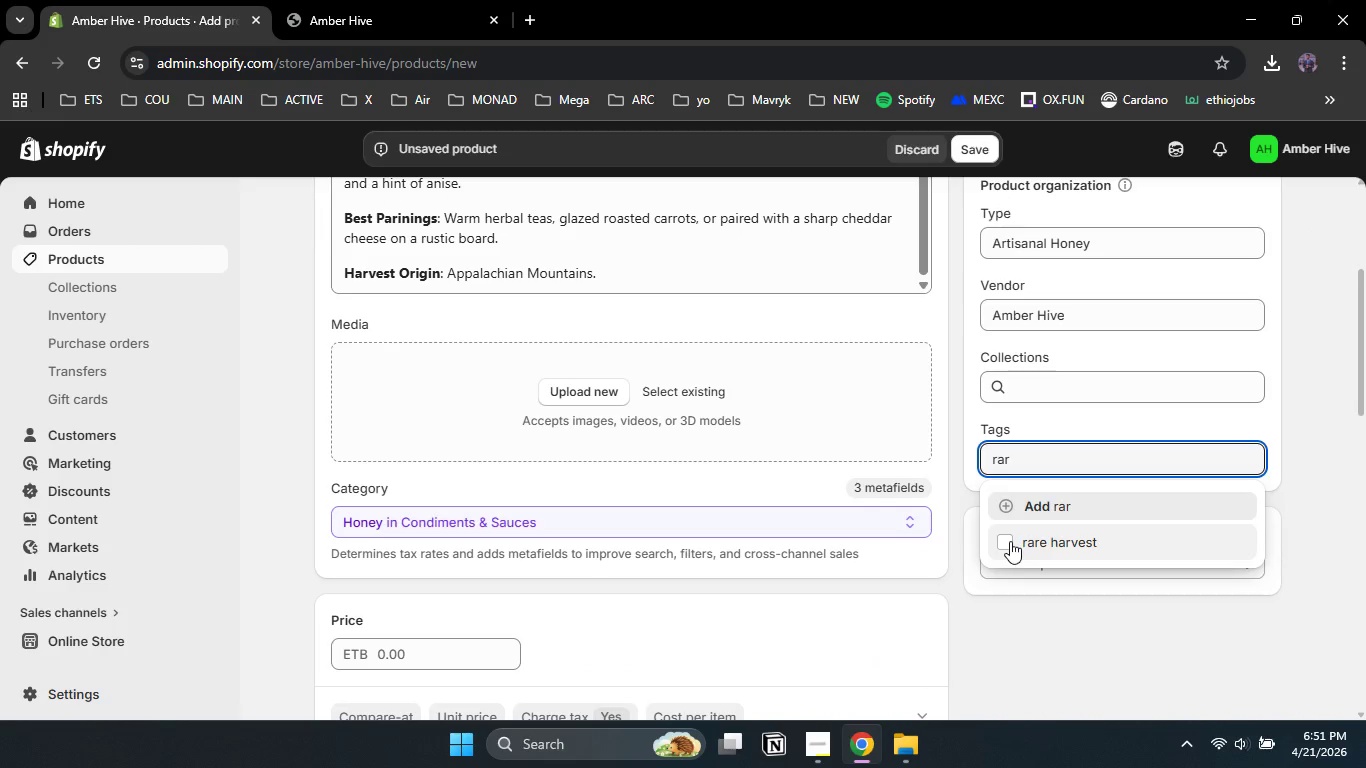 
left_click([1010, 541])
 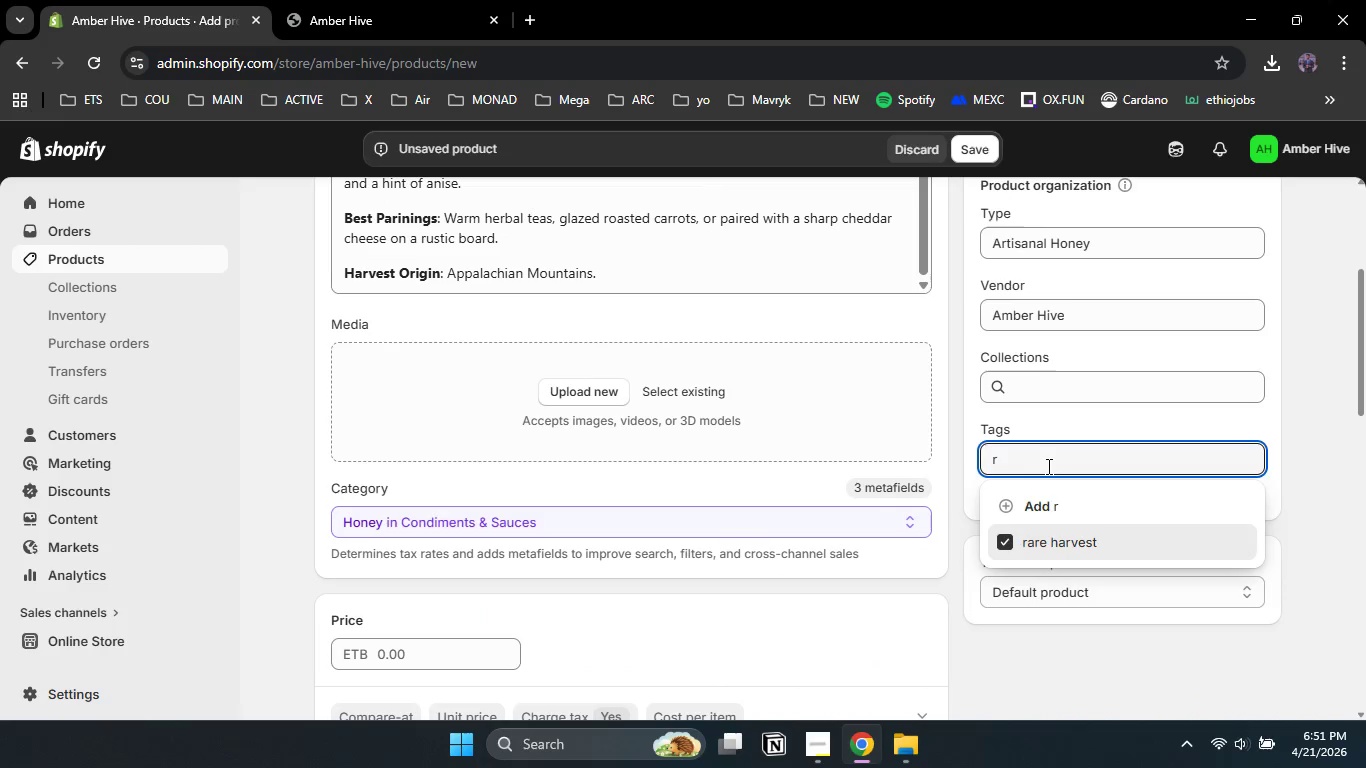 
key(Backspace)
key(Backspace)
key(Backspace)
type(fl)
 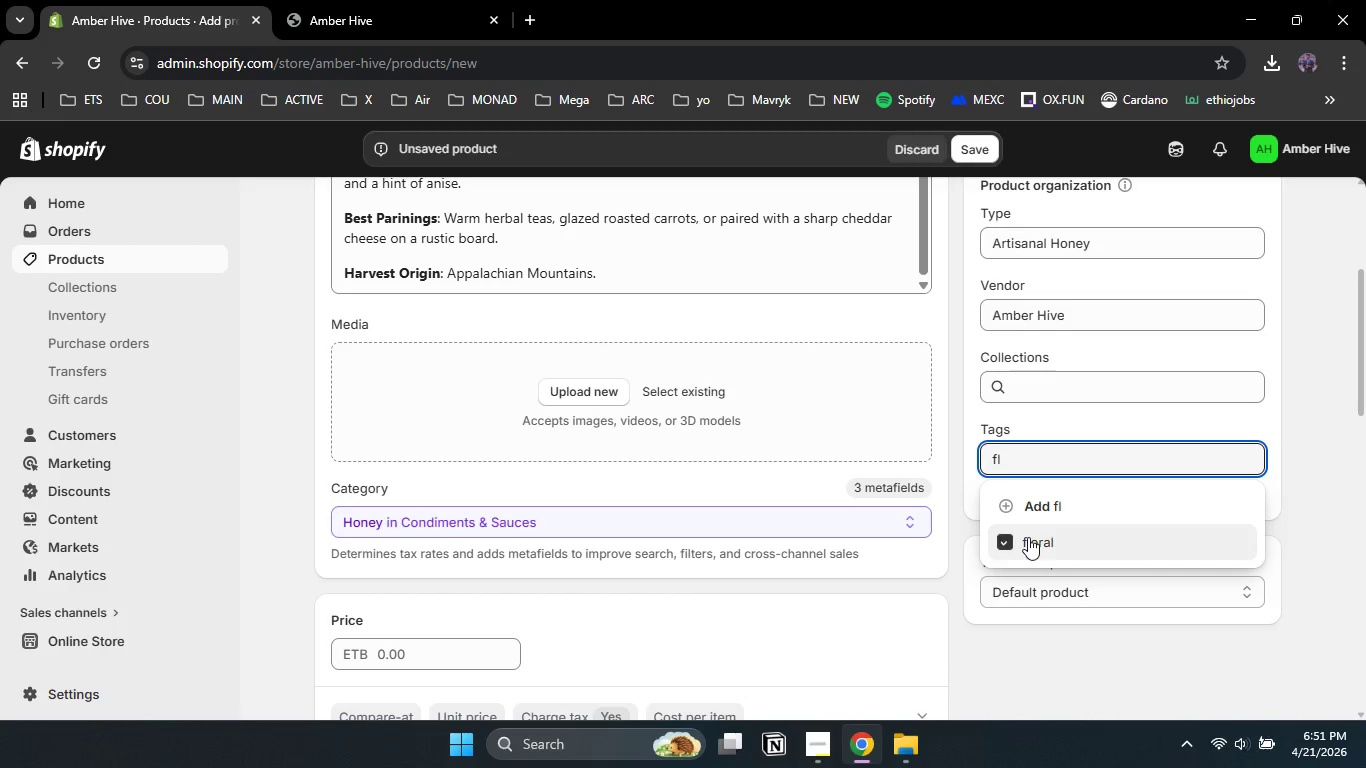 
left_click([1028, 537])
 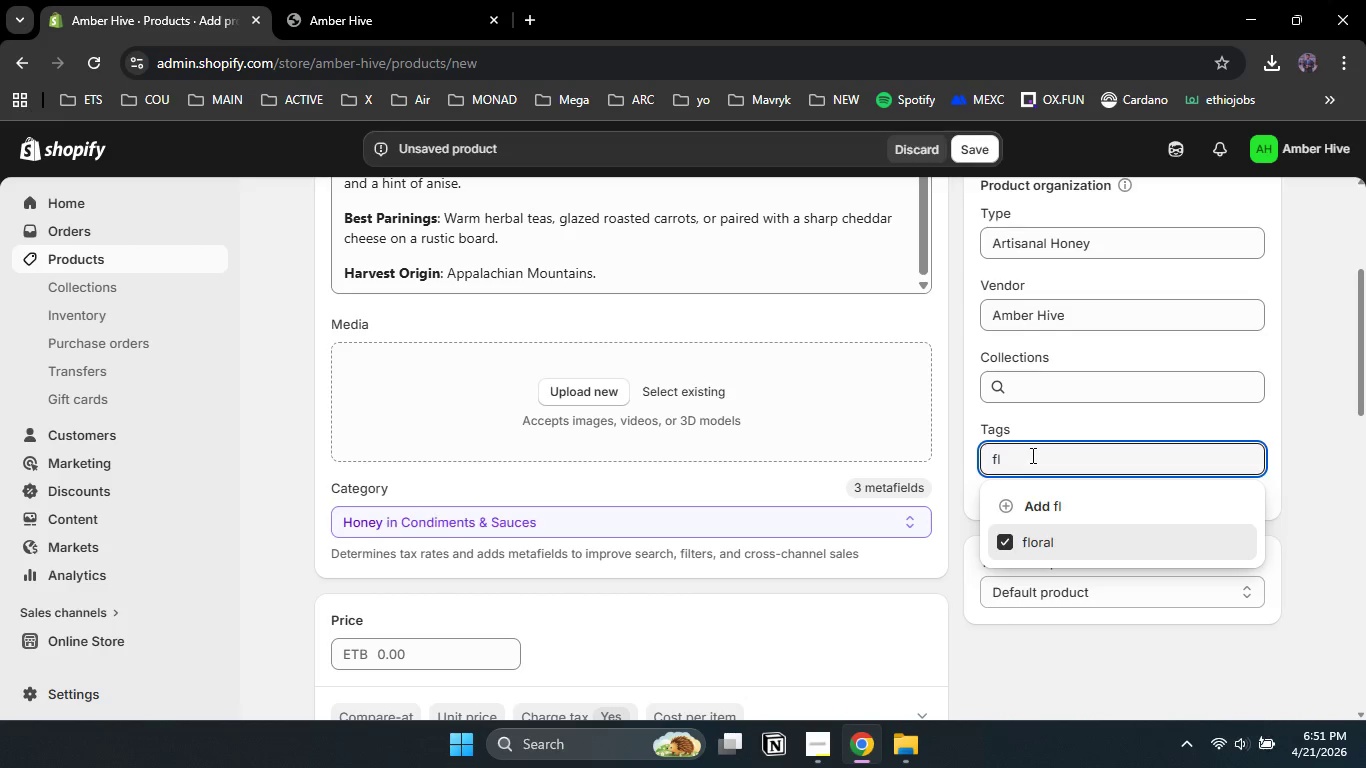 
left_click([1031, 455])
 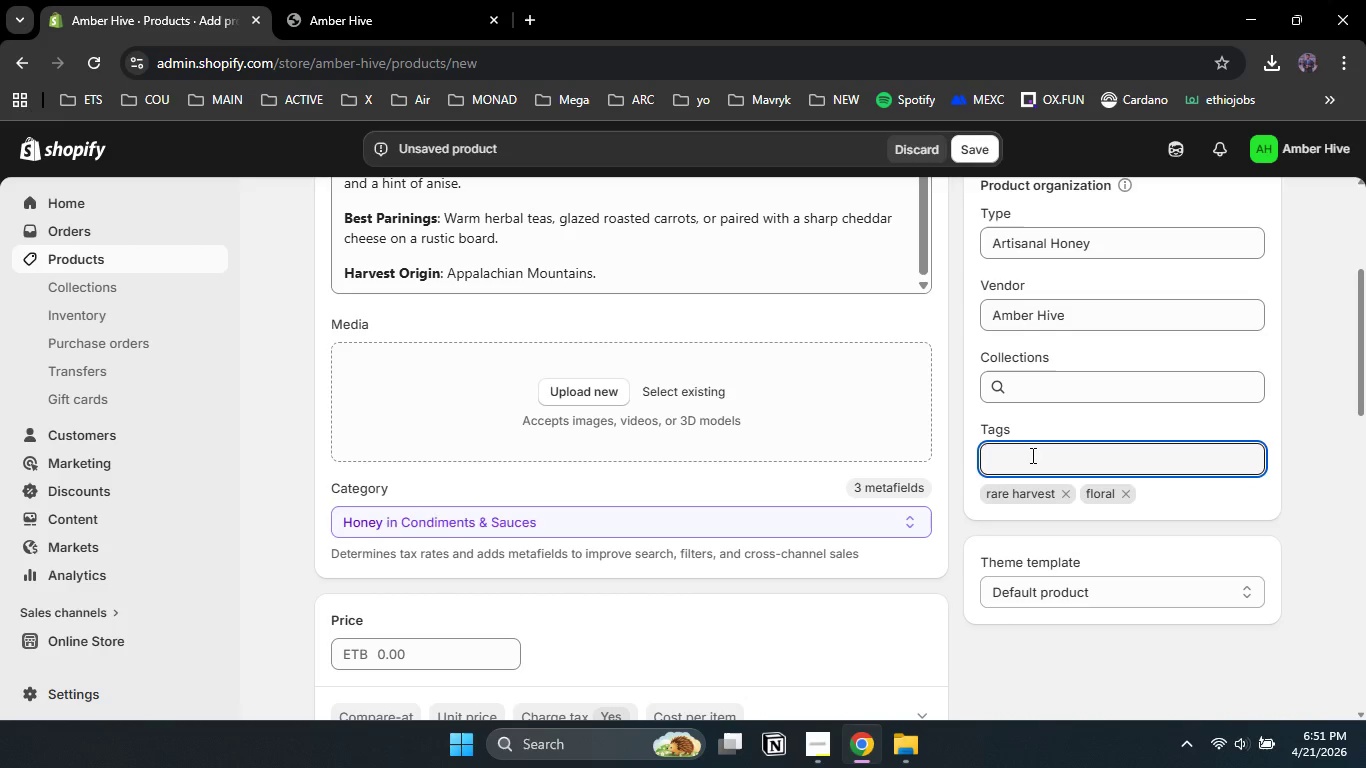 
key(Backspace)
key(Backspace)
key(Backspace)
type(sour)
 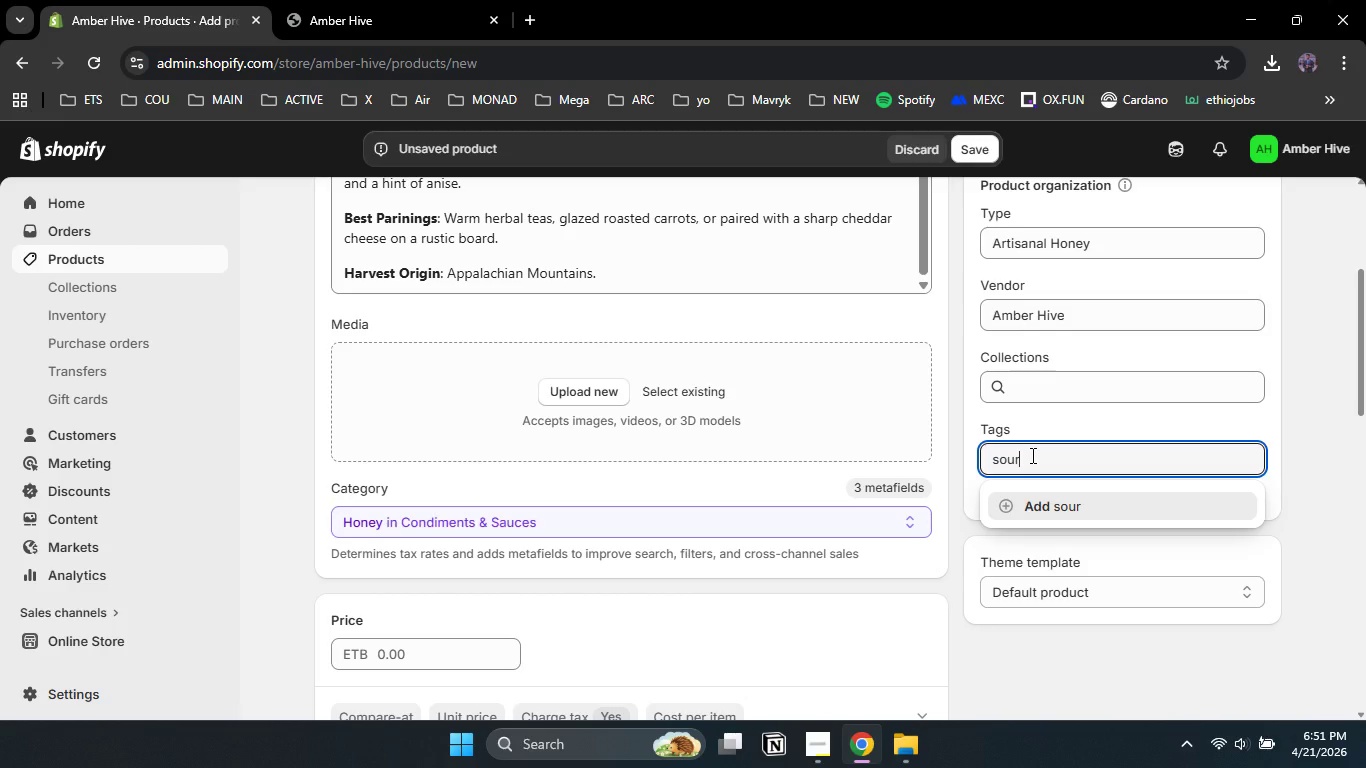 
type(wood)
 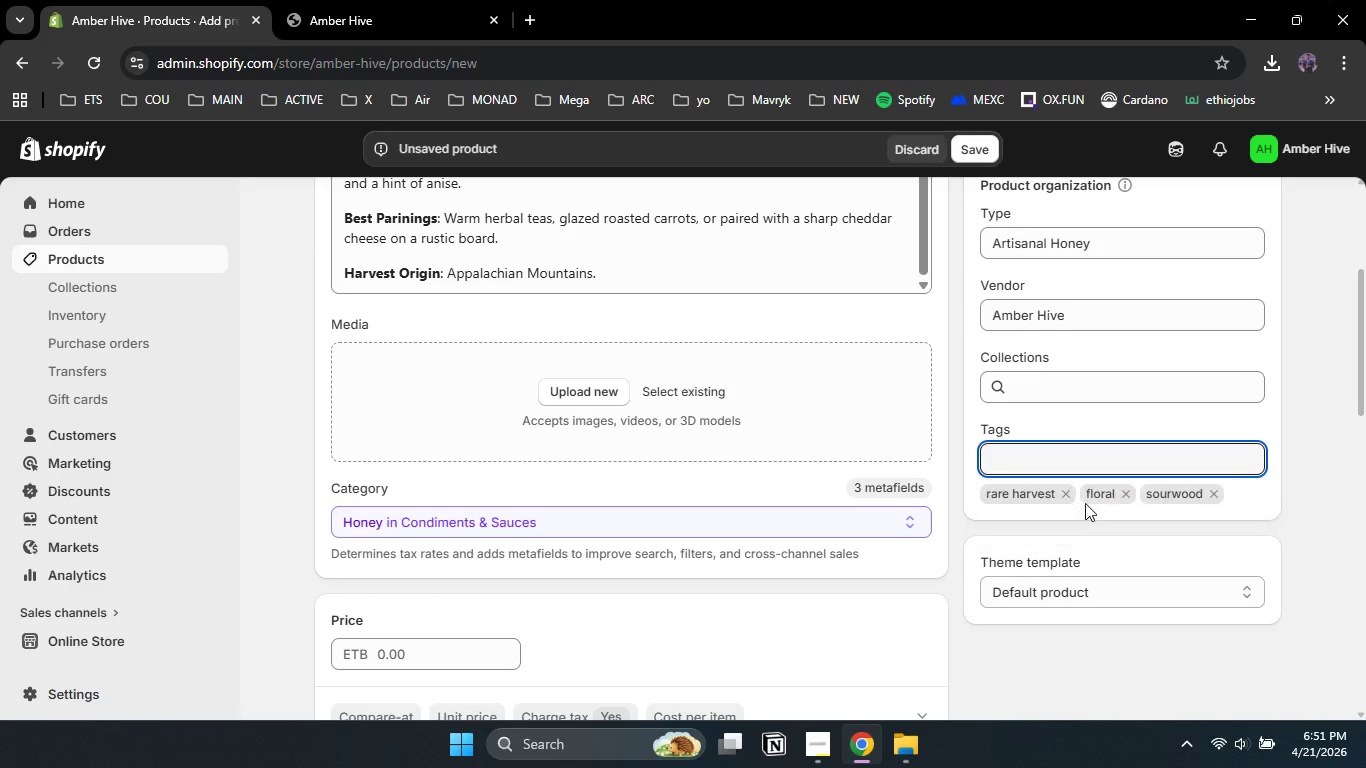 
left_click([1085, 503])
 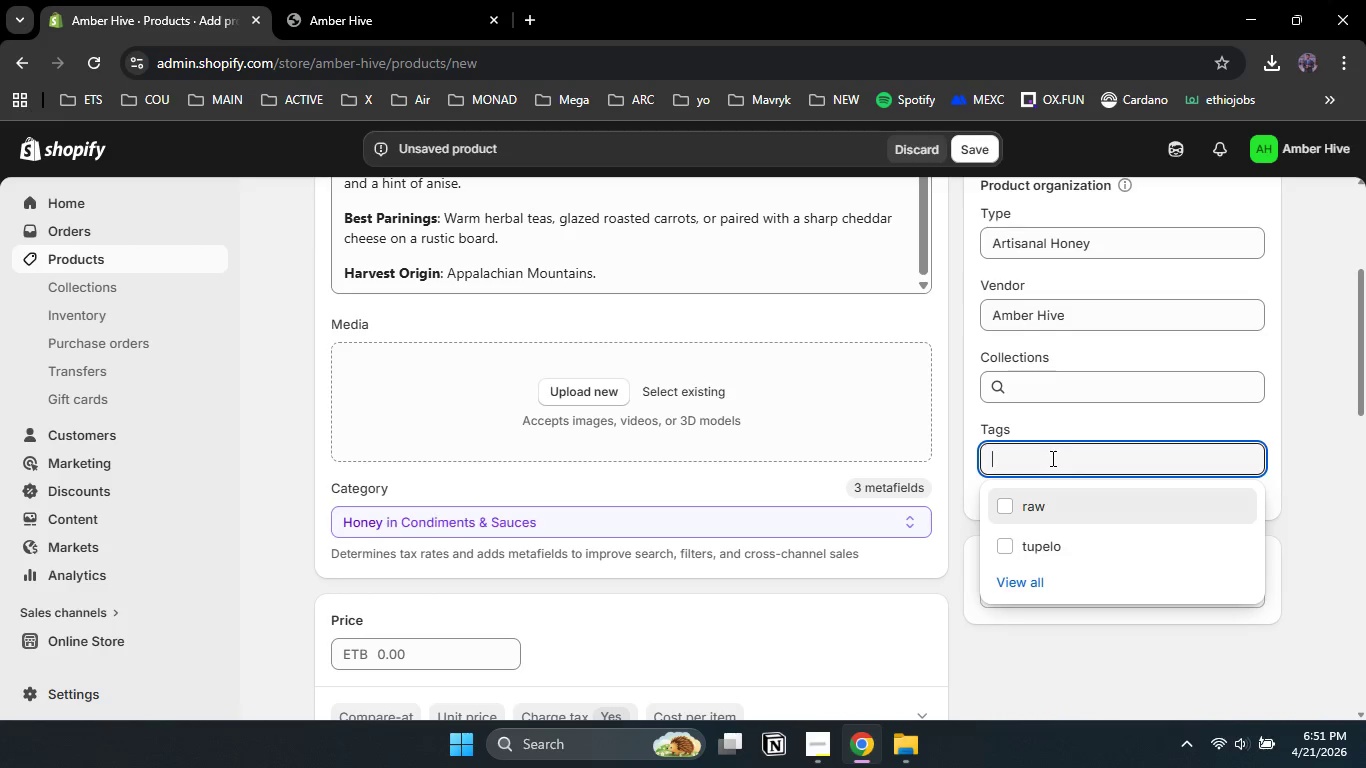 
left_click([1051, 458])
 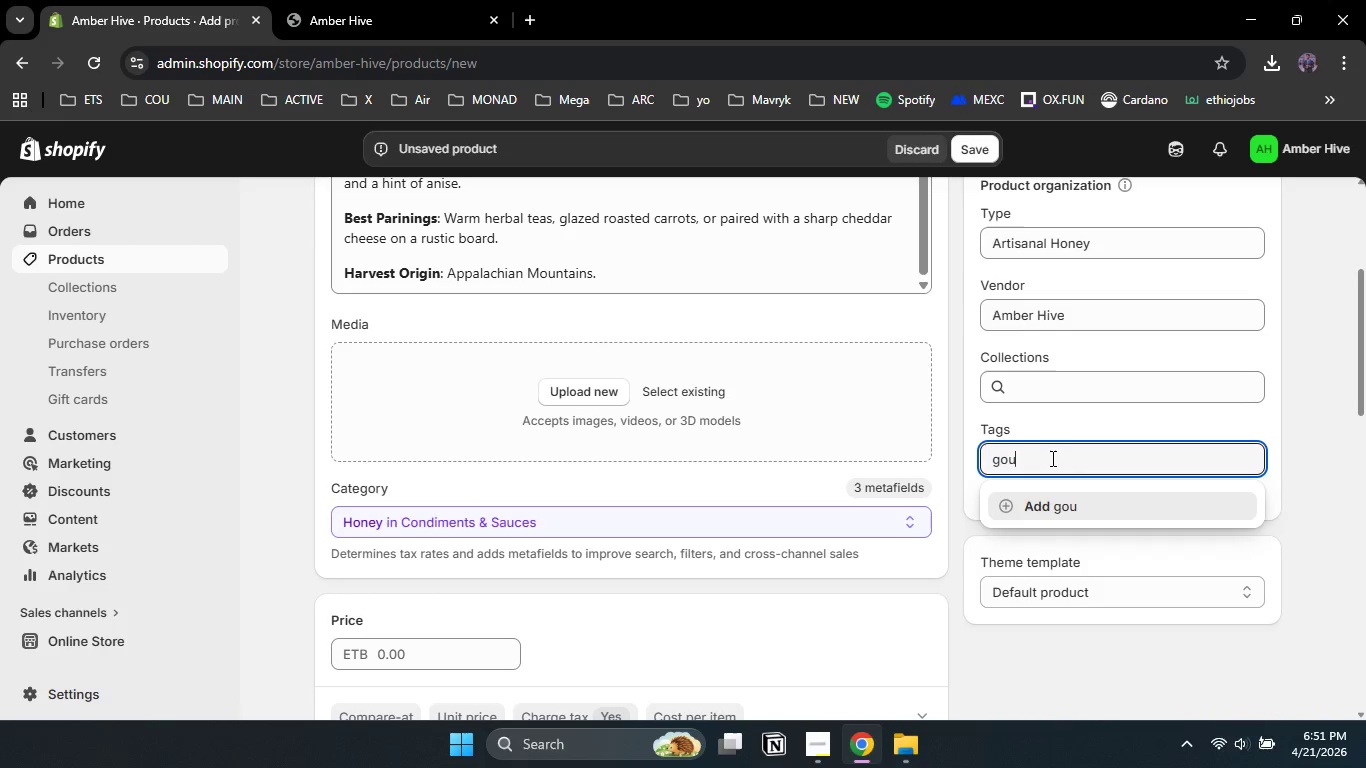 
type(gourmet)
 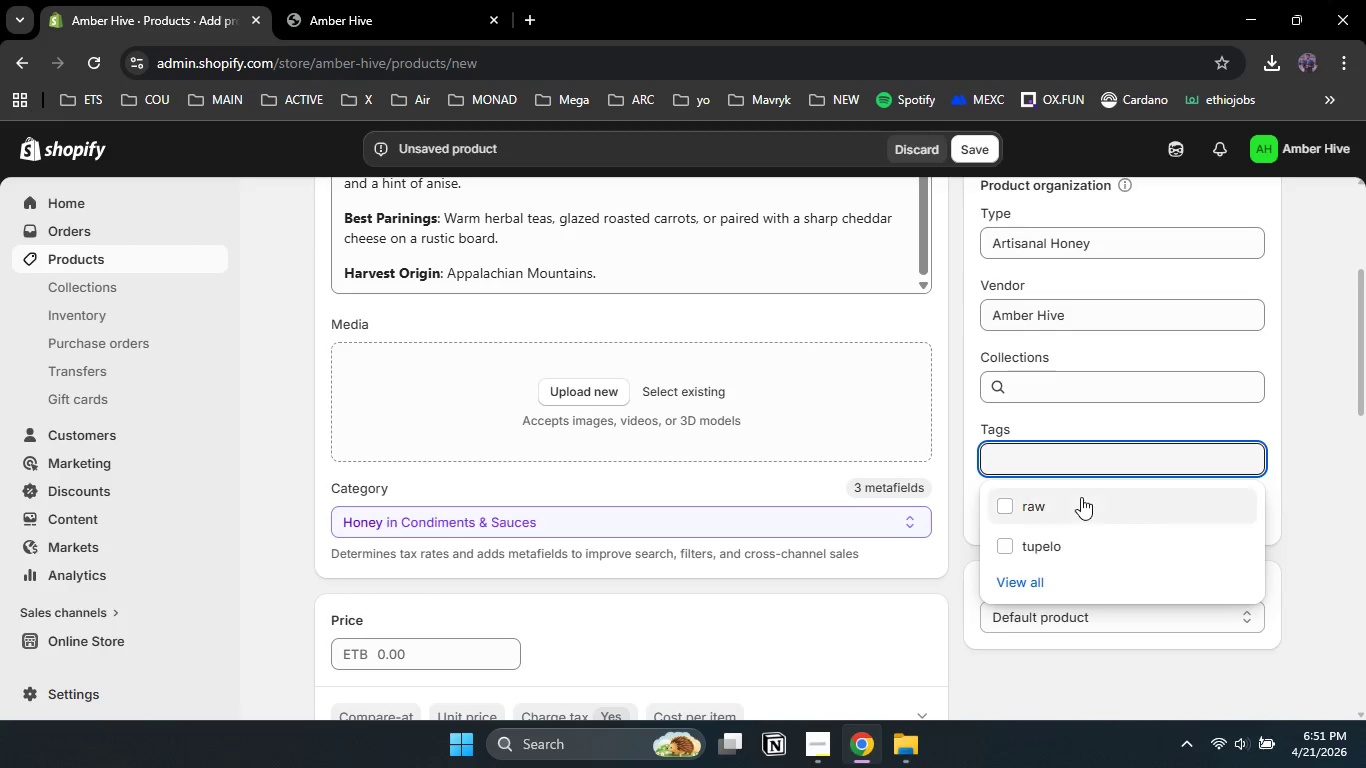 
left_click([1082, 497])
 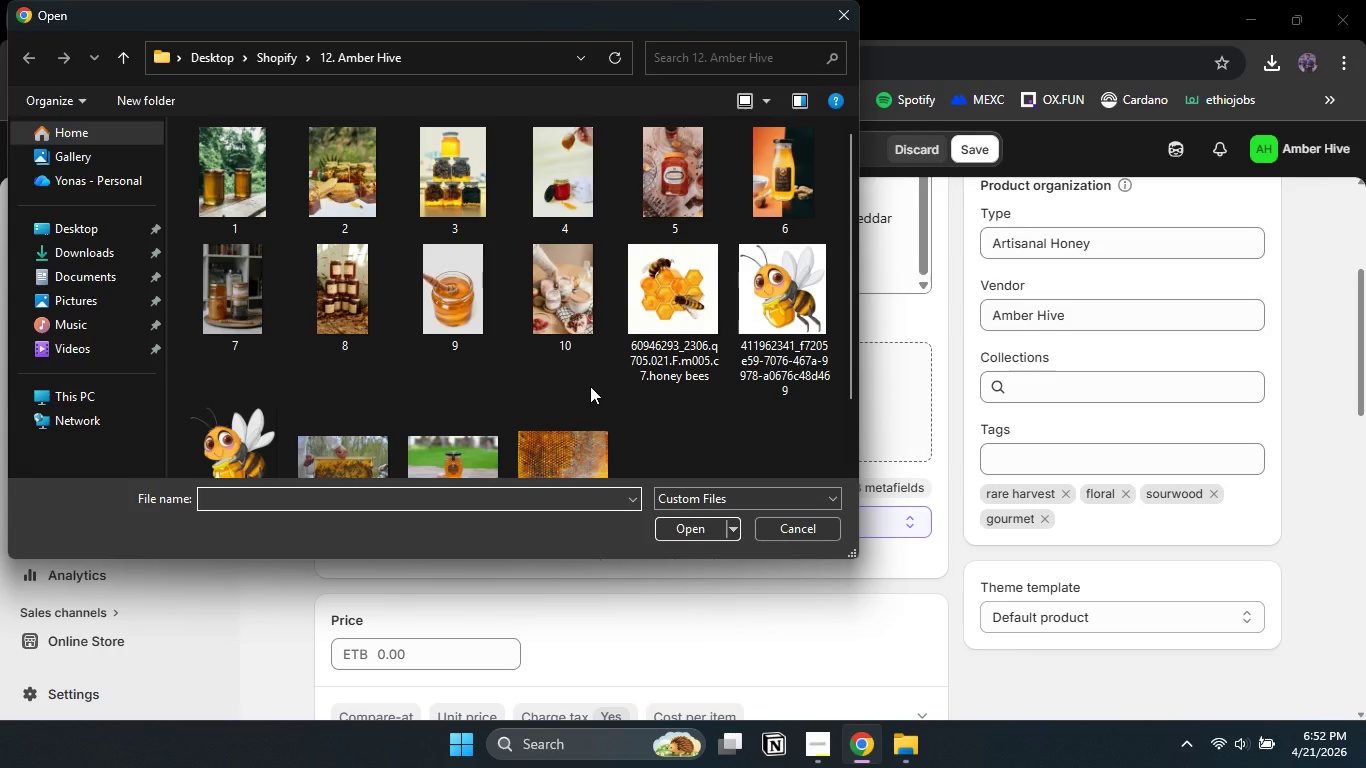 
wait(12.27)
 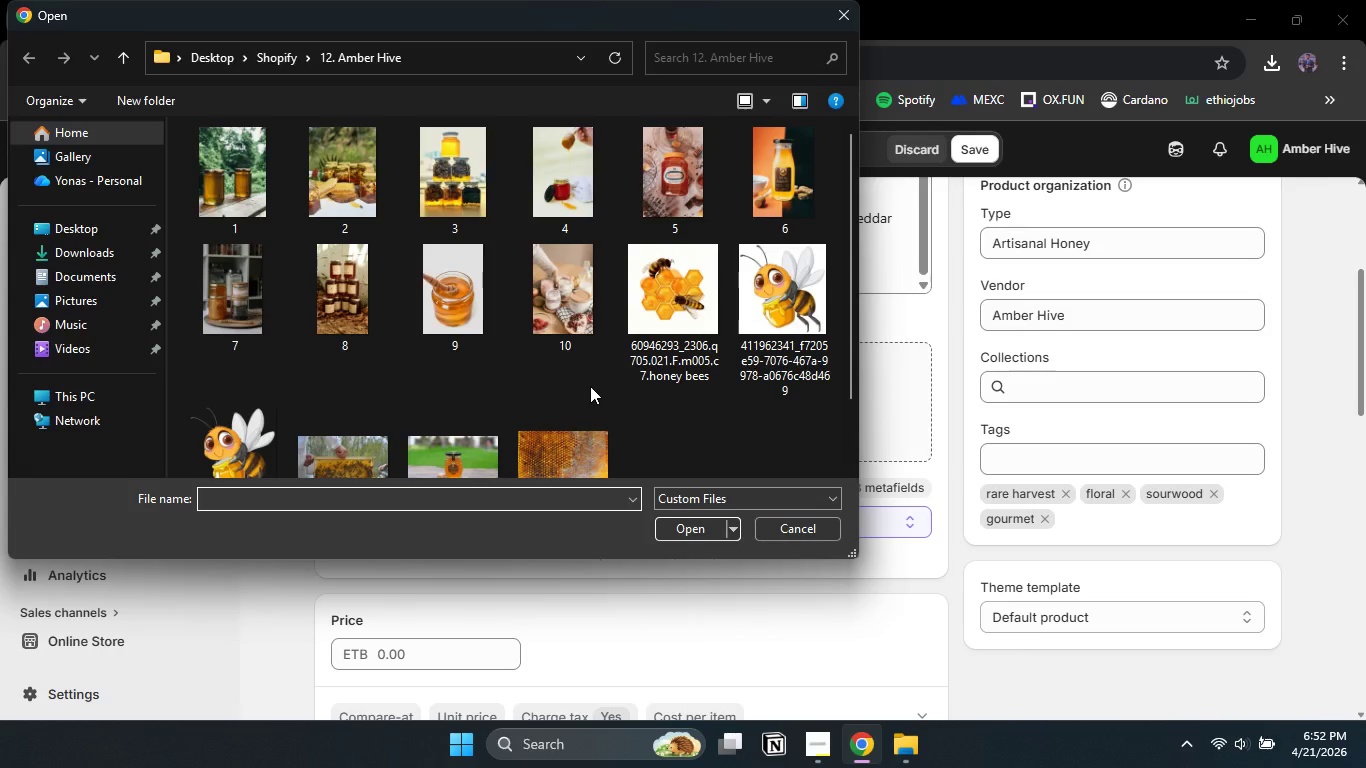 
left_click([778, 193])
 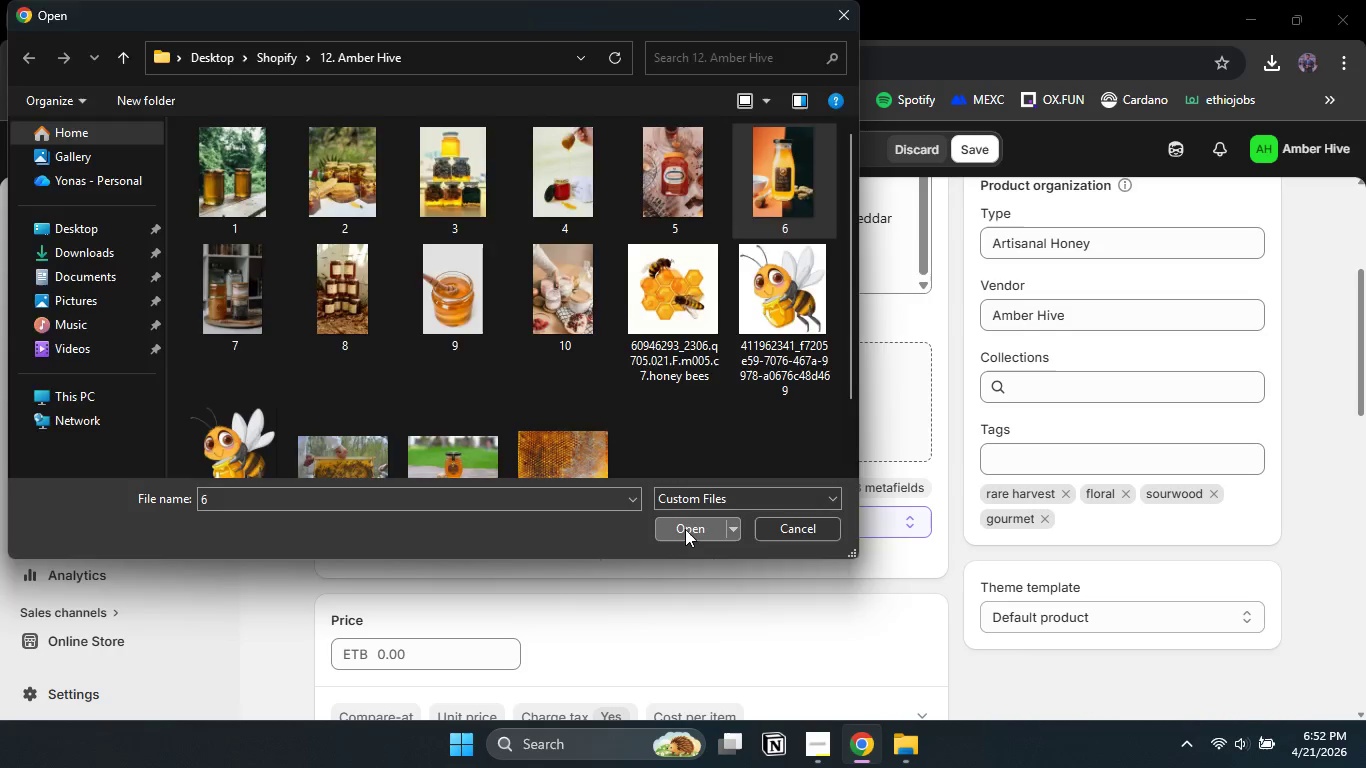 
left_click([685, 529])
 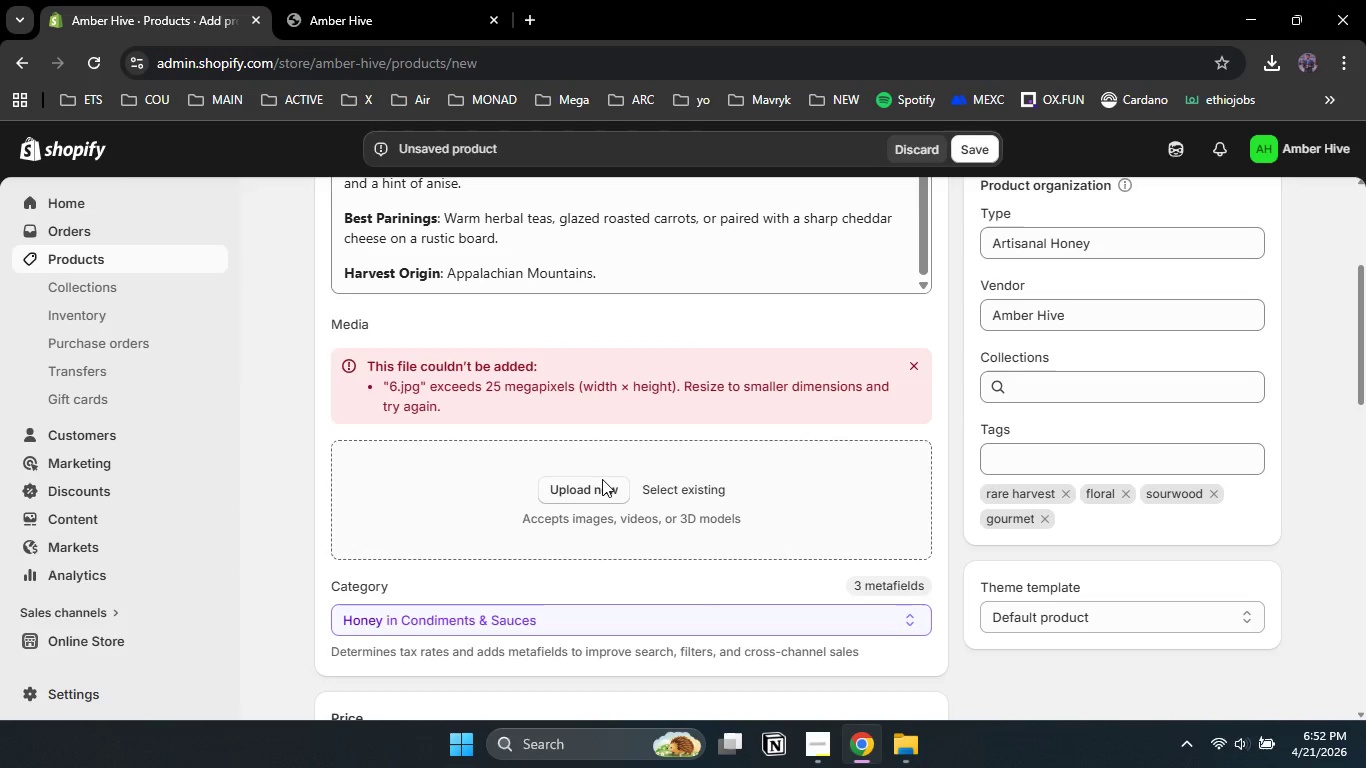 
left_click([602, 479])
 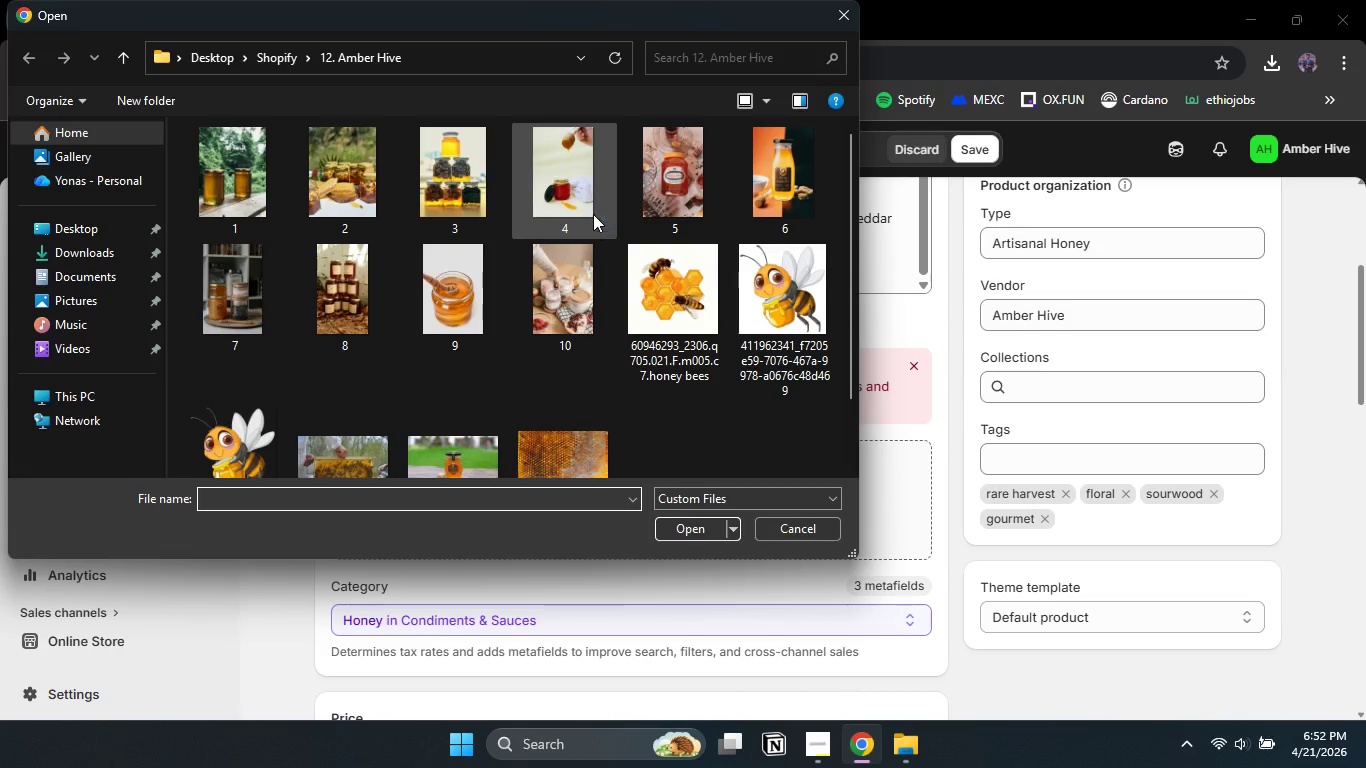 
left_click([593, 214])
 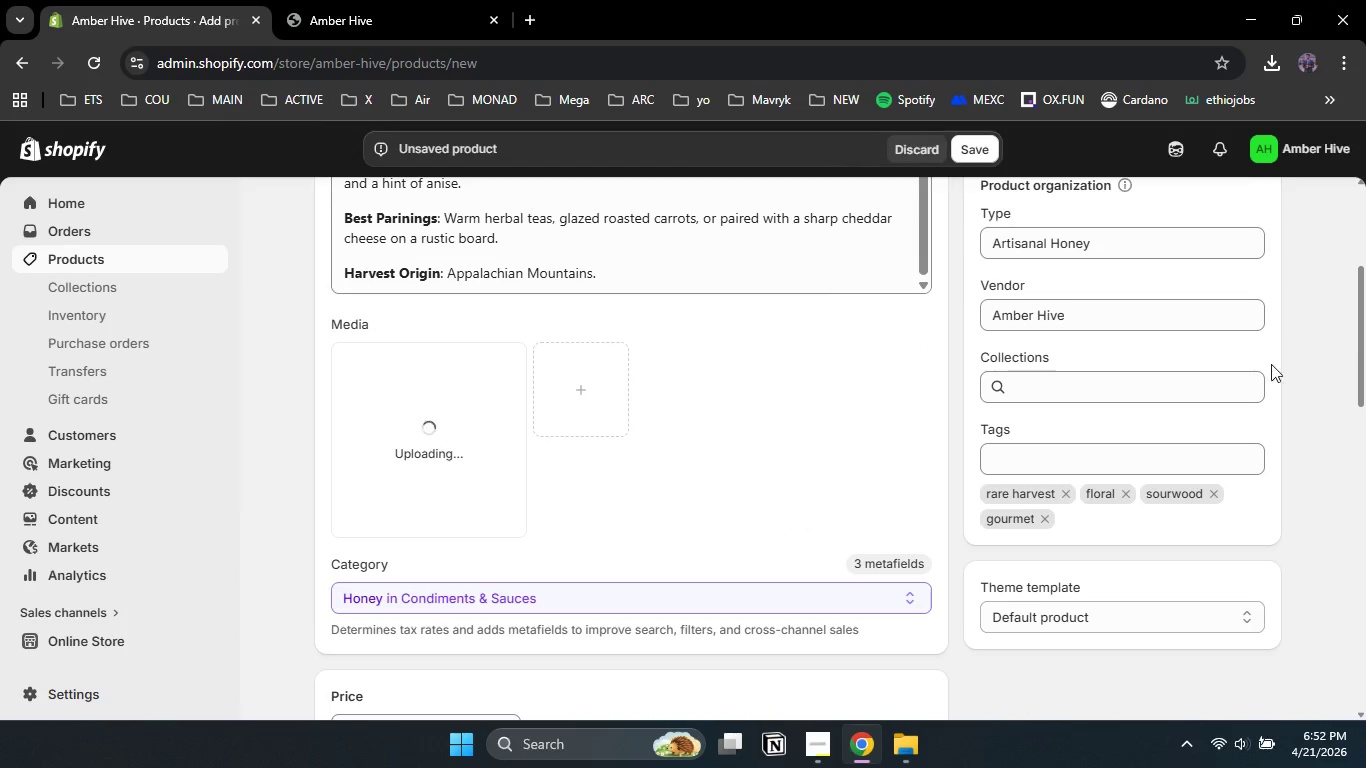 
wait(5.02)
 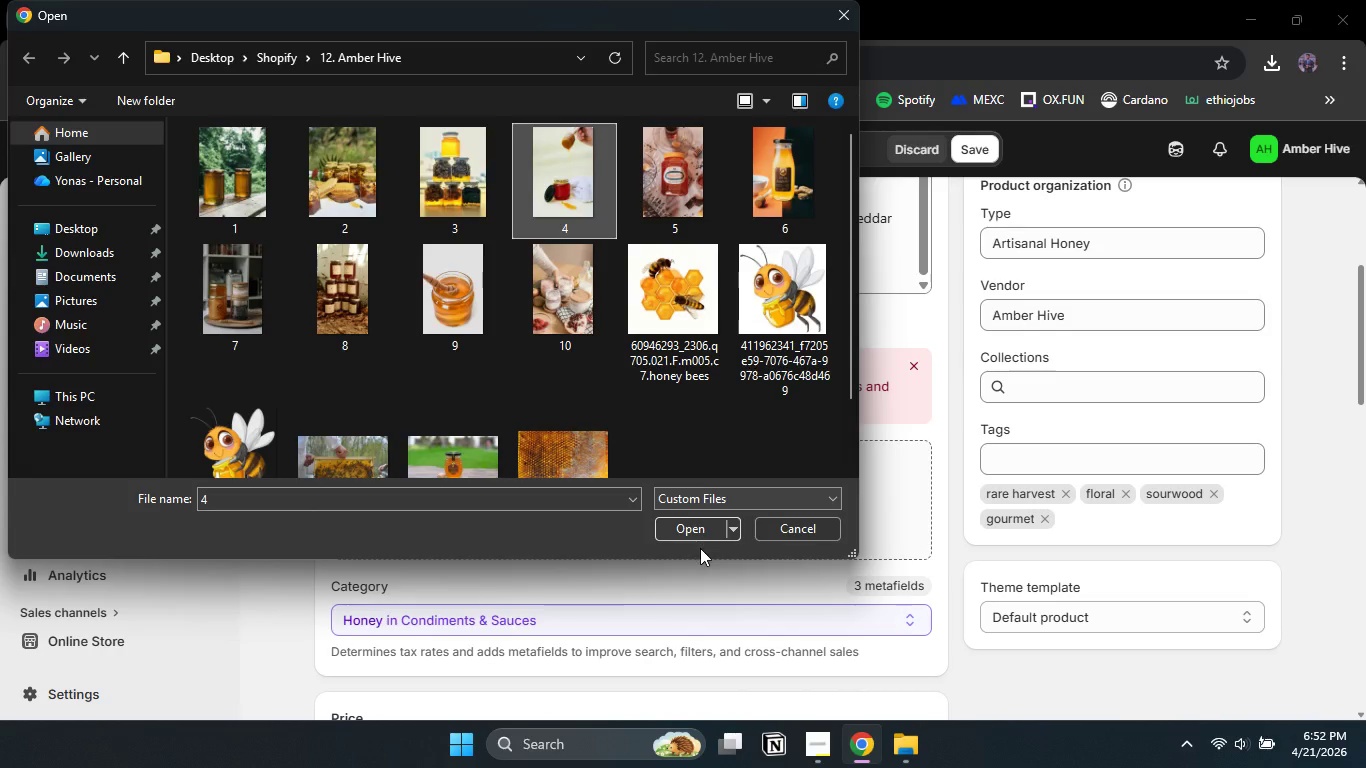 
left_click_drag(start_coordinate=[1365, 335], to_coordinate=[1365, 422])
 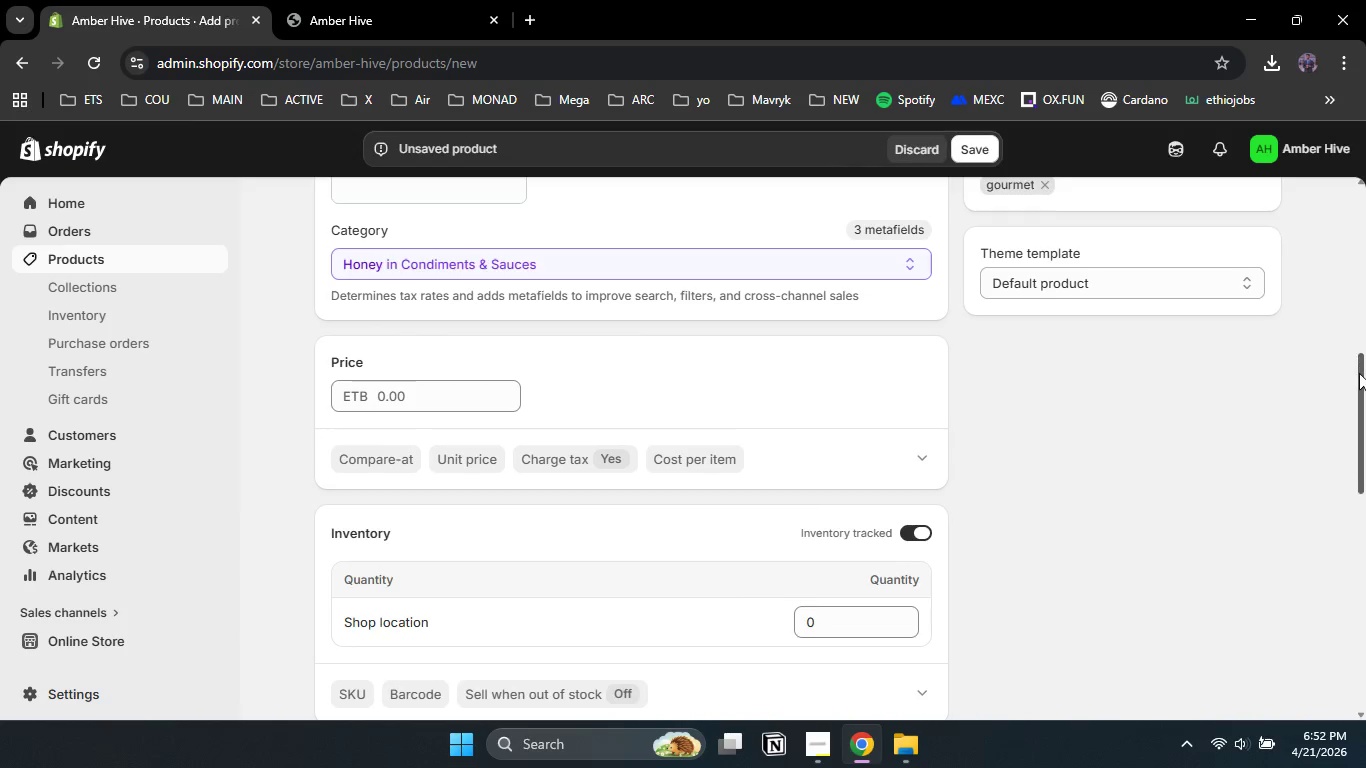 
left_click([1354, 339])
 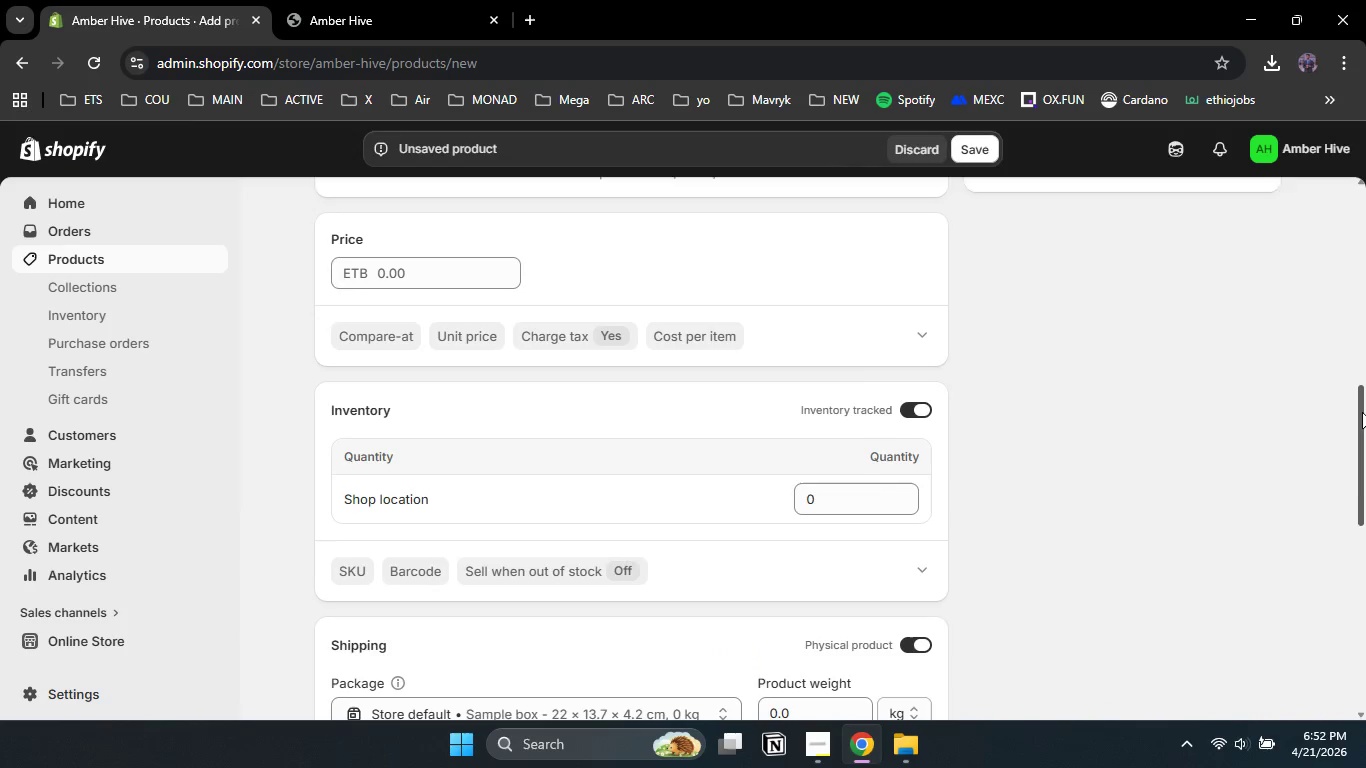 
left_click_drag(start_coordinate=[1359, 378], to_coordinate=[1365, 510])
 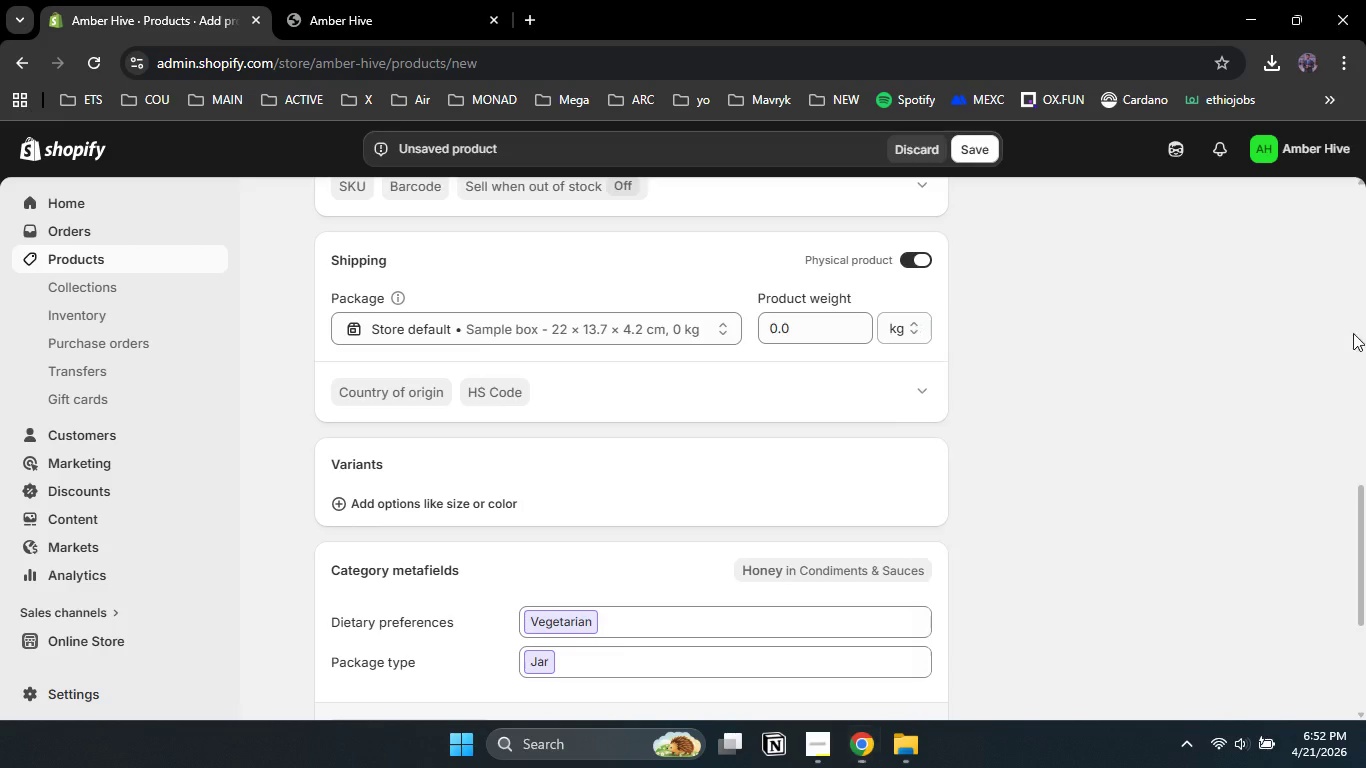 
left_click([1353, 333])
 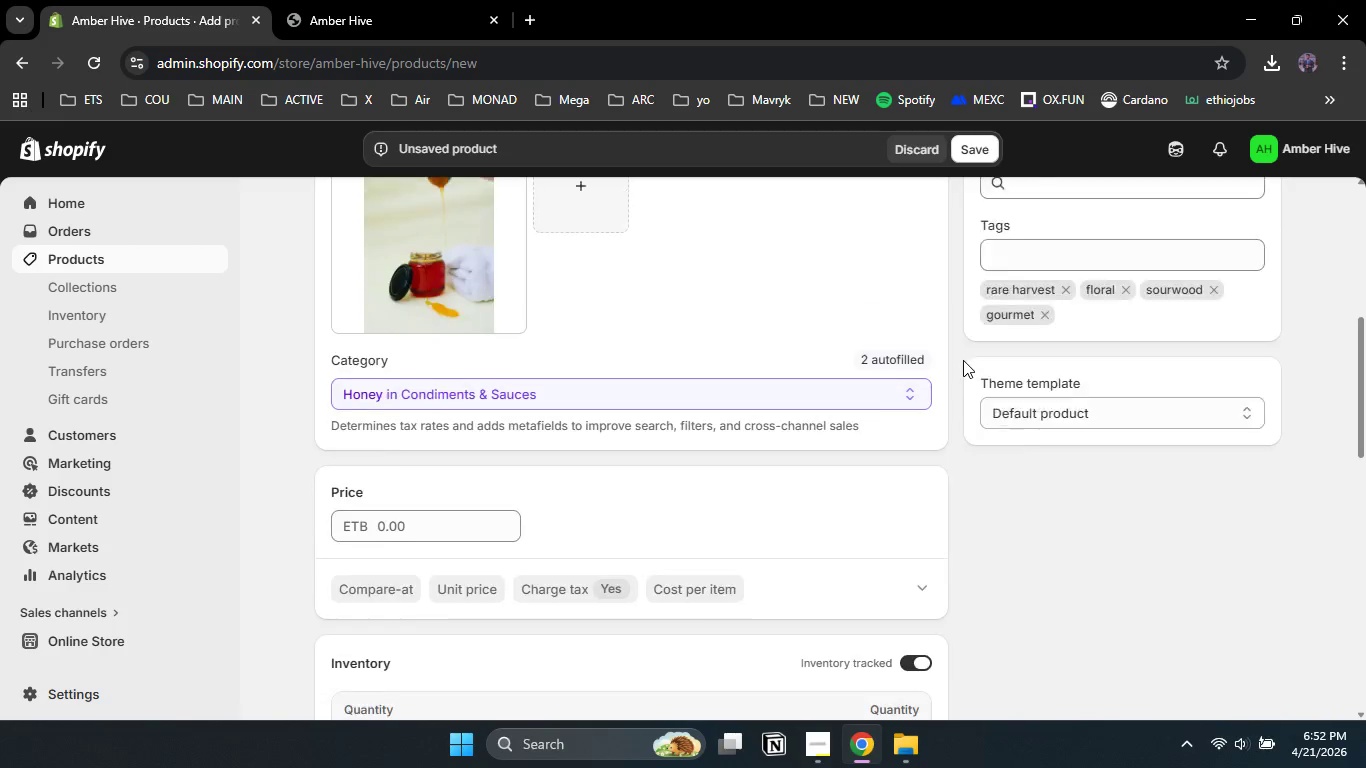 
scroll: coordinate [369, 425], scroll_direction: up, amount: 1.0
 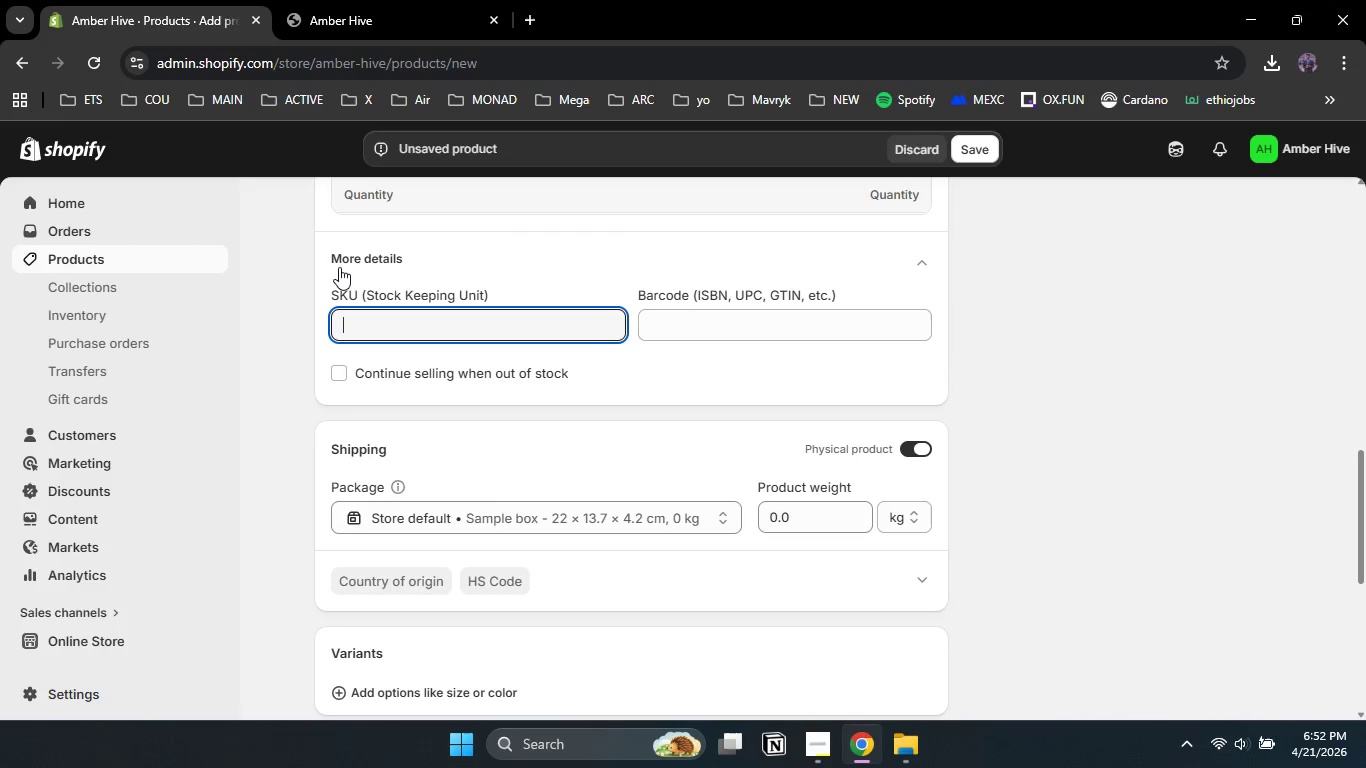 
left_click([339, 267])
 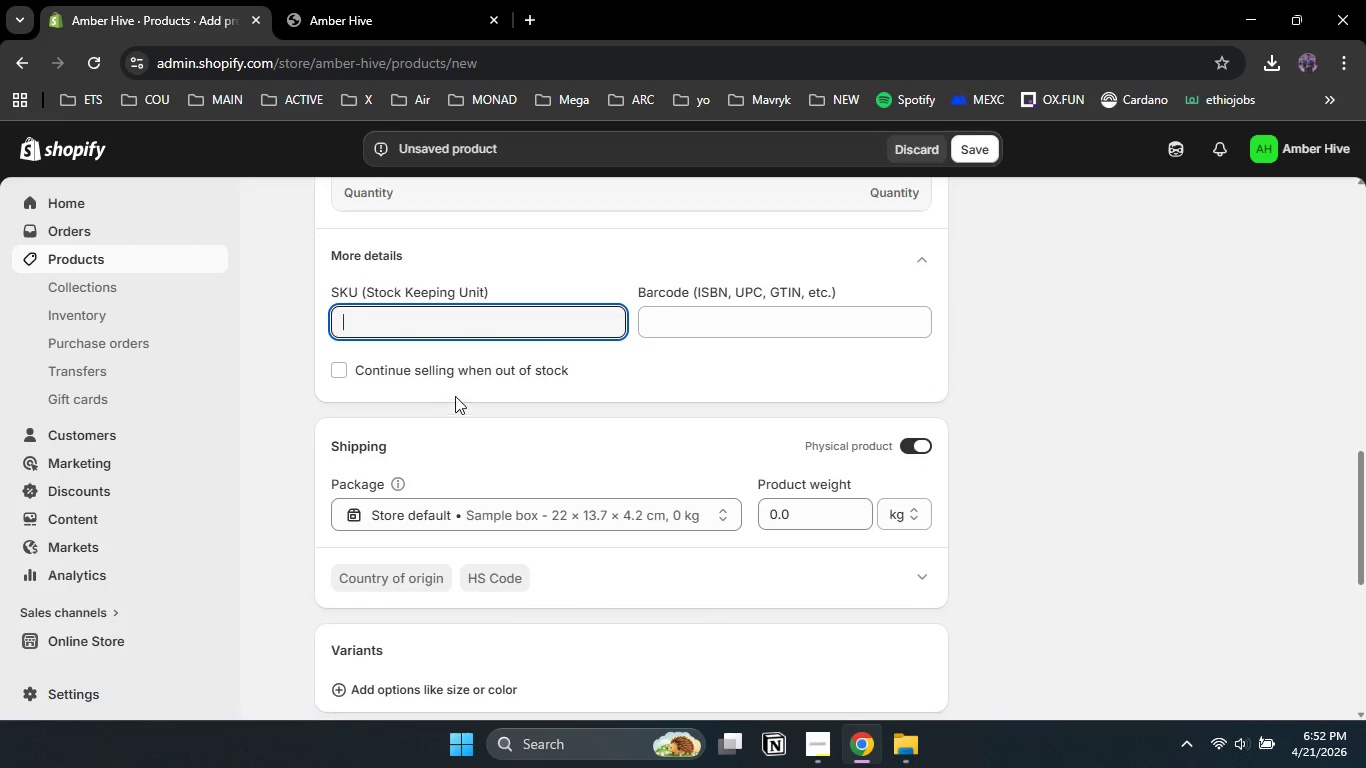 
scroll: coordinate [438, 406], scroll_direction: down, amount: 4.0
 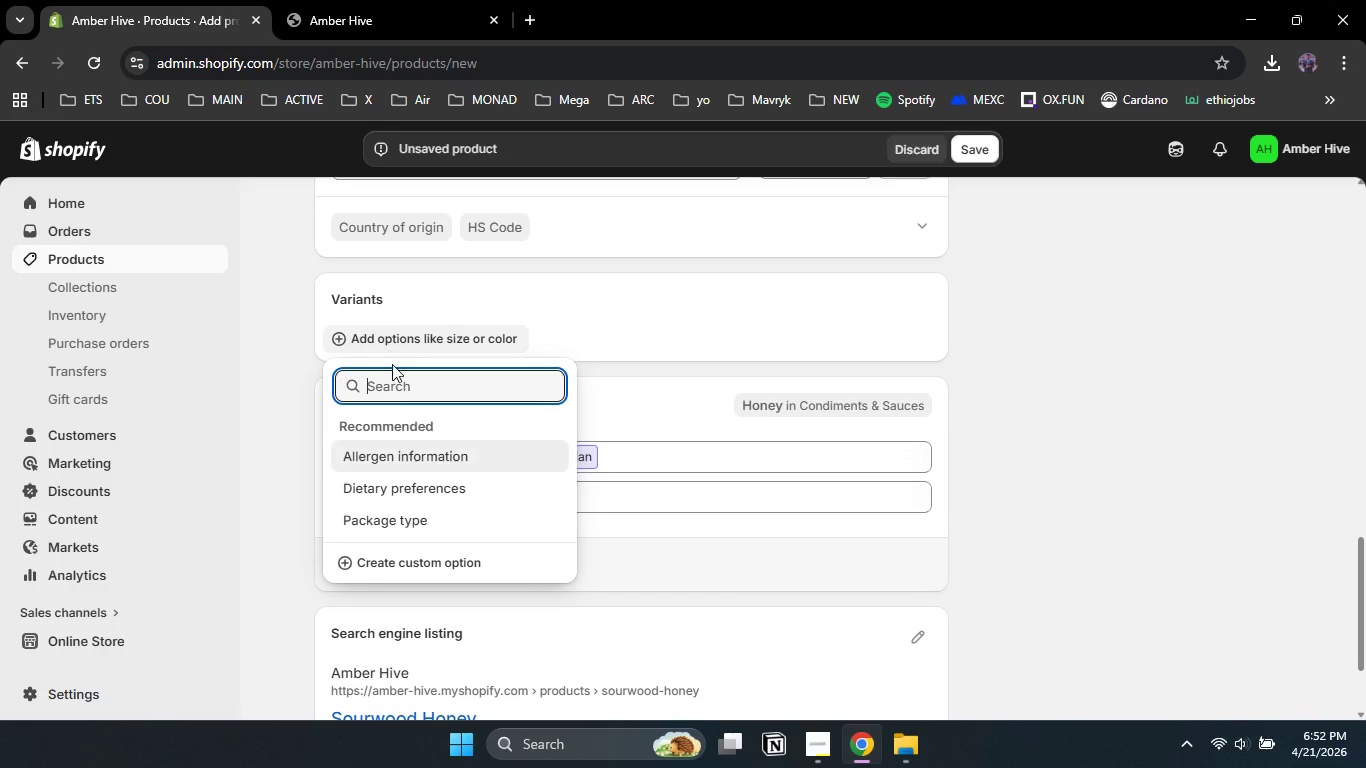 
left_click([388, 344])
 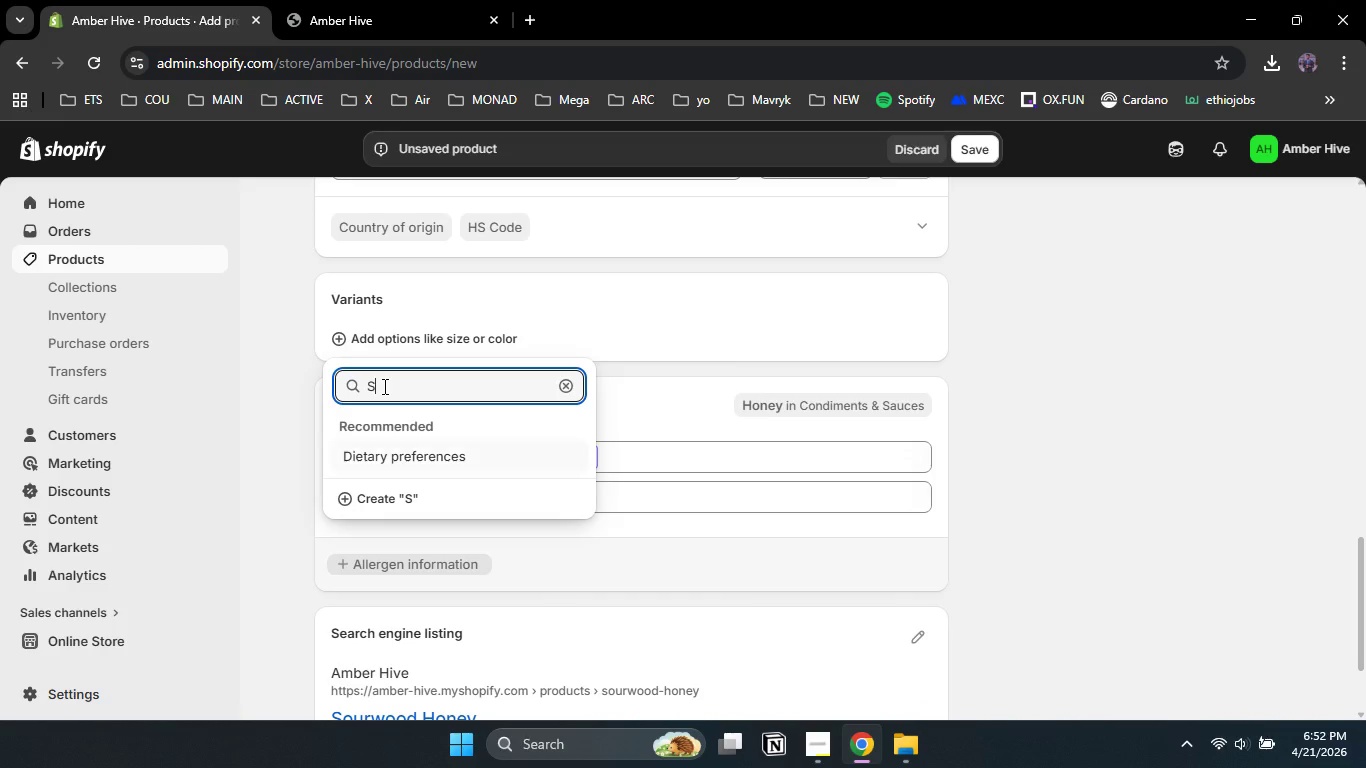 
type(Size)
 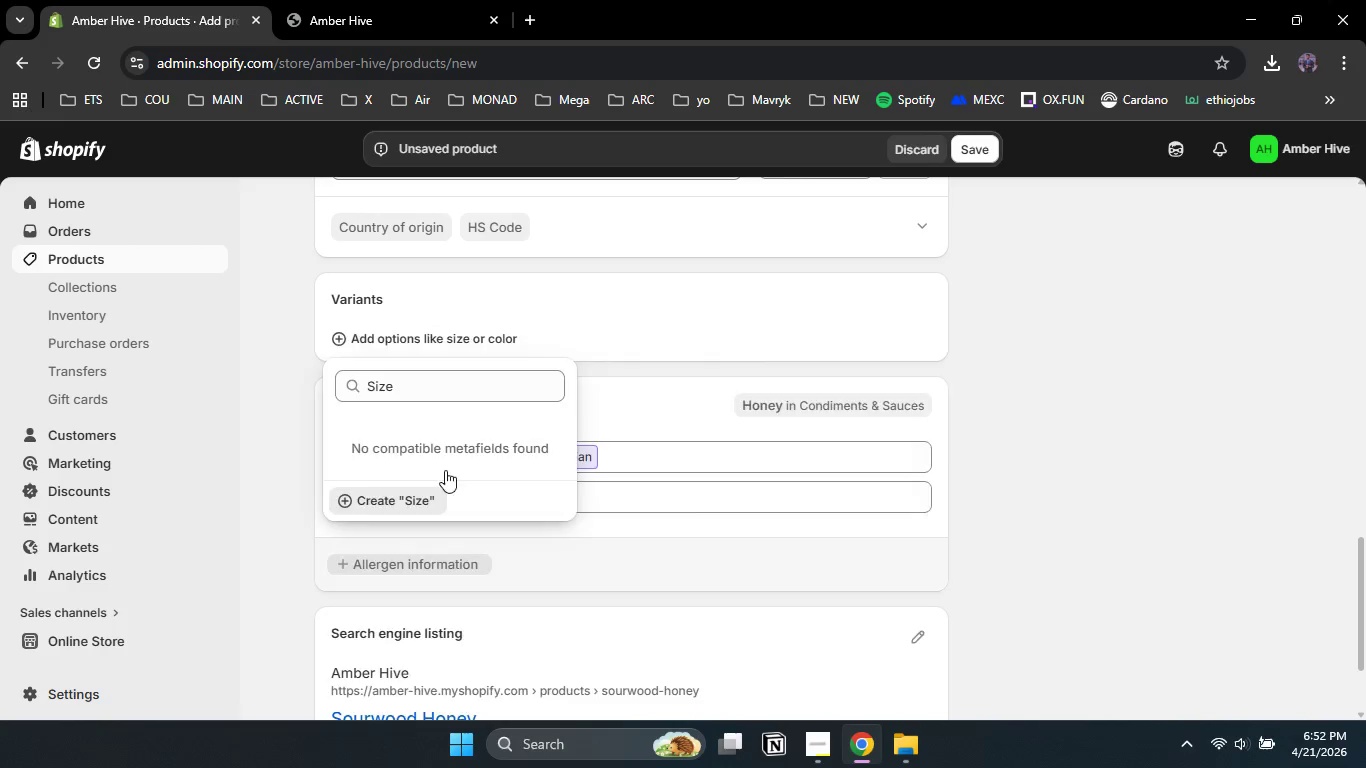 
left_click([403, 491])
 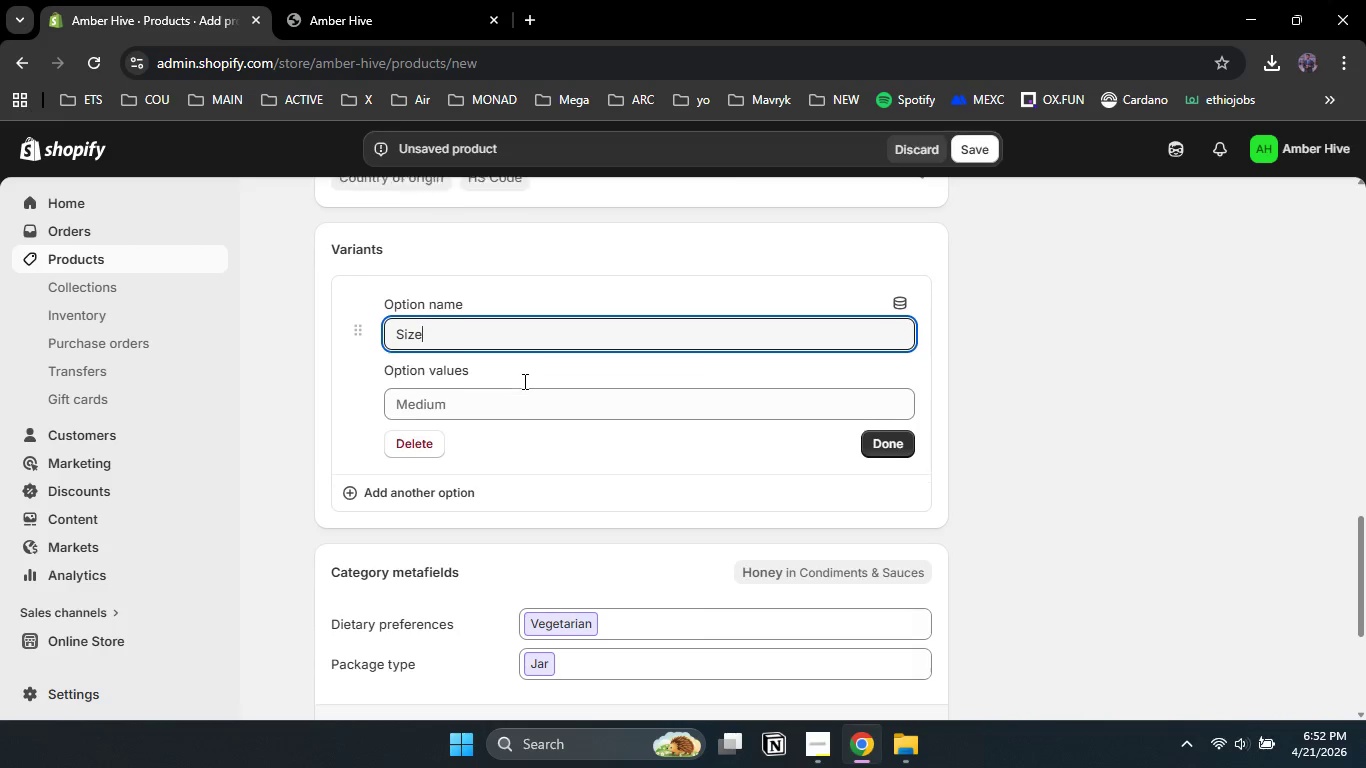 
scroll: coordinate [523, 381], scroll_direction: down, amount: 1.0
 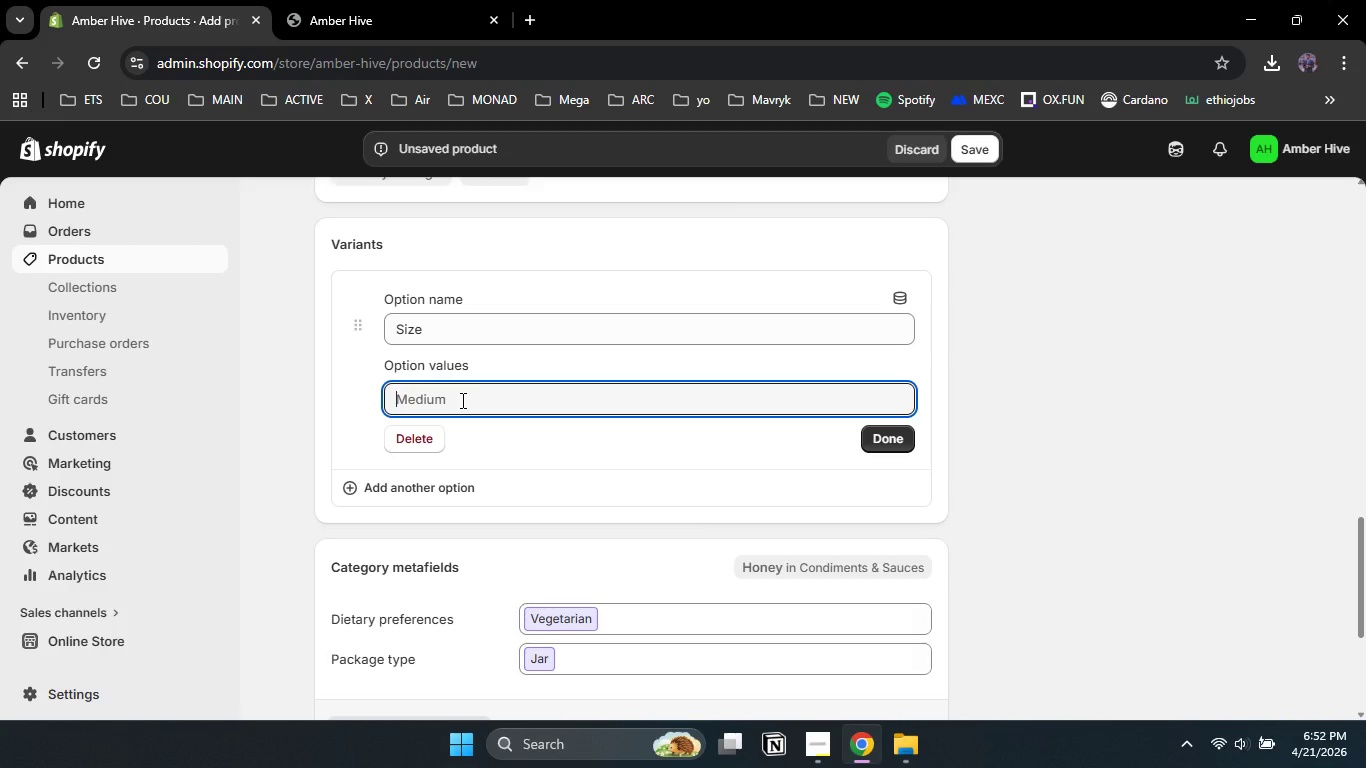 
left_click([461, 402])
 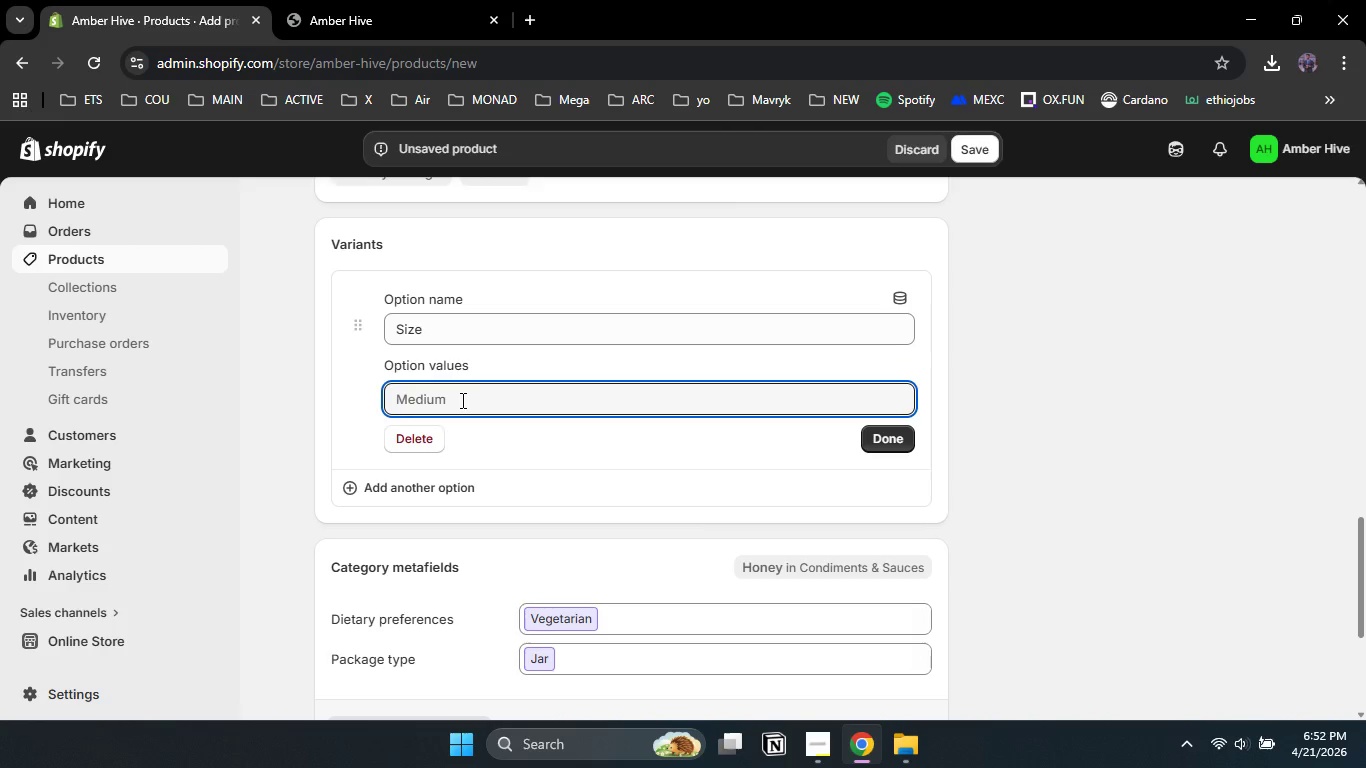 
wait(5.99)
 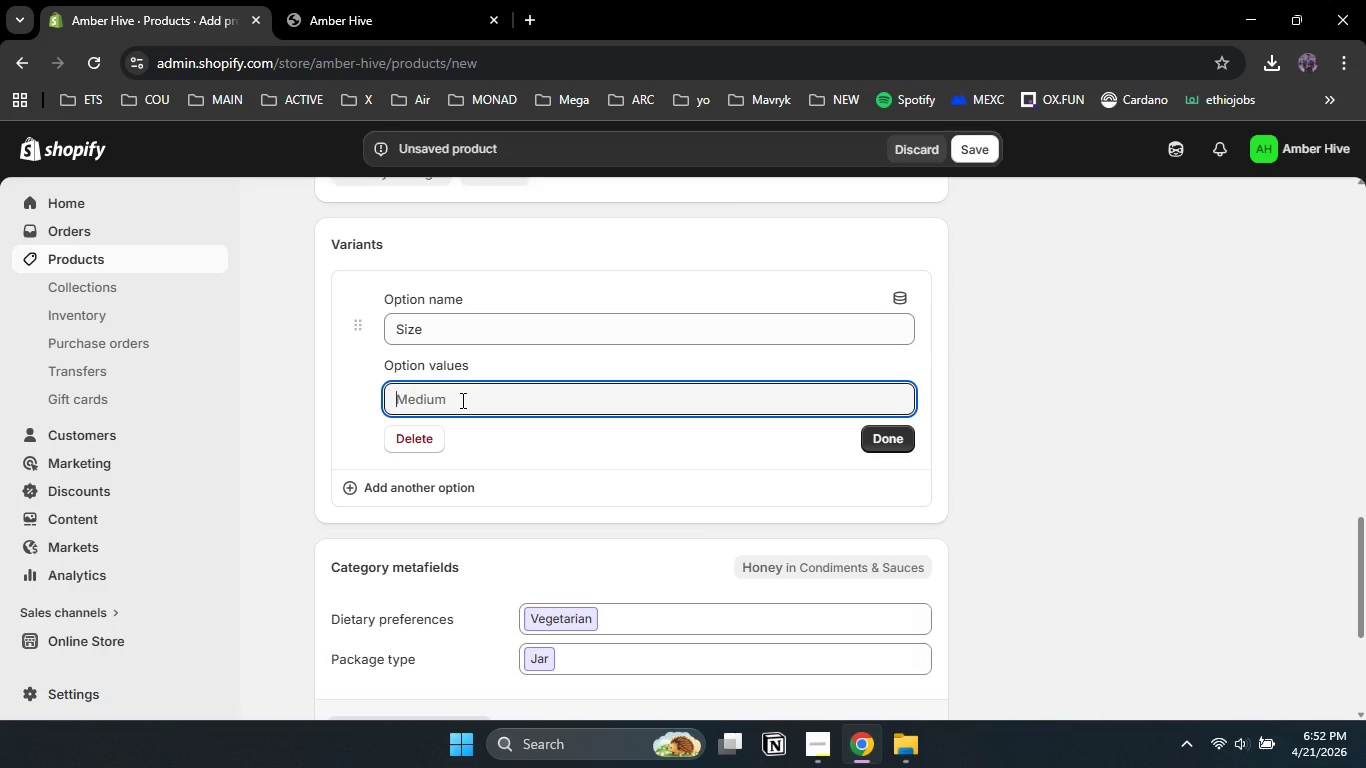 
hold_key(key=ShiftLeft, duration=0.48)
 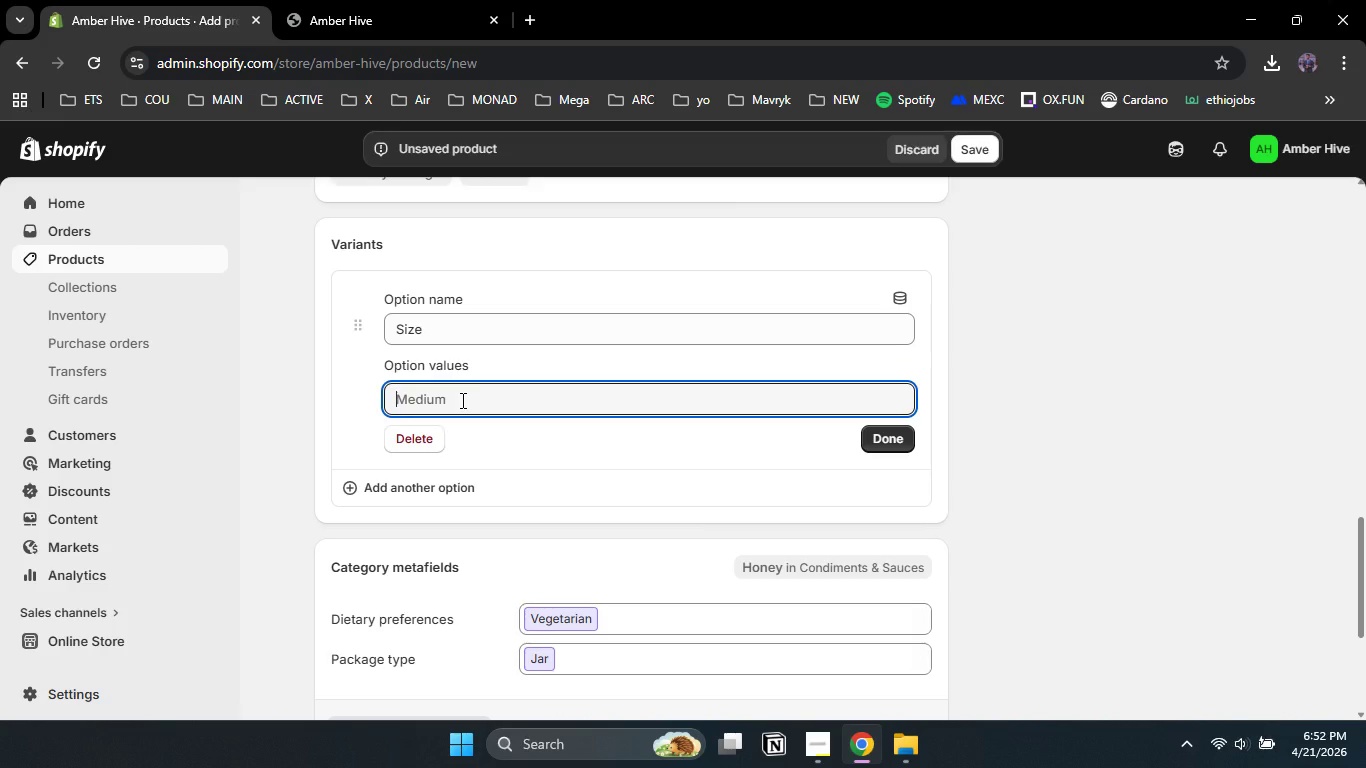 
key(ArrowUp)
 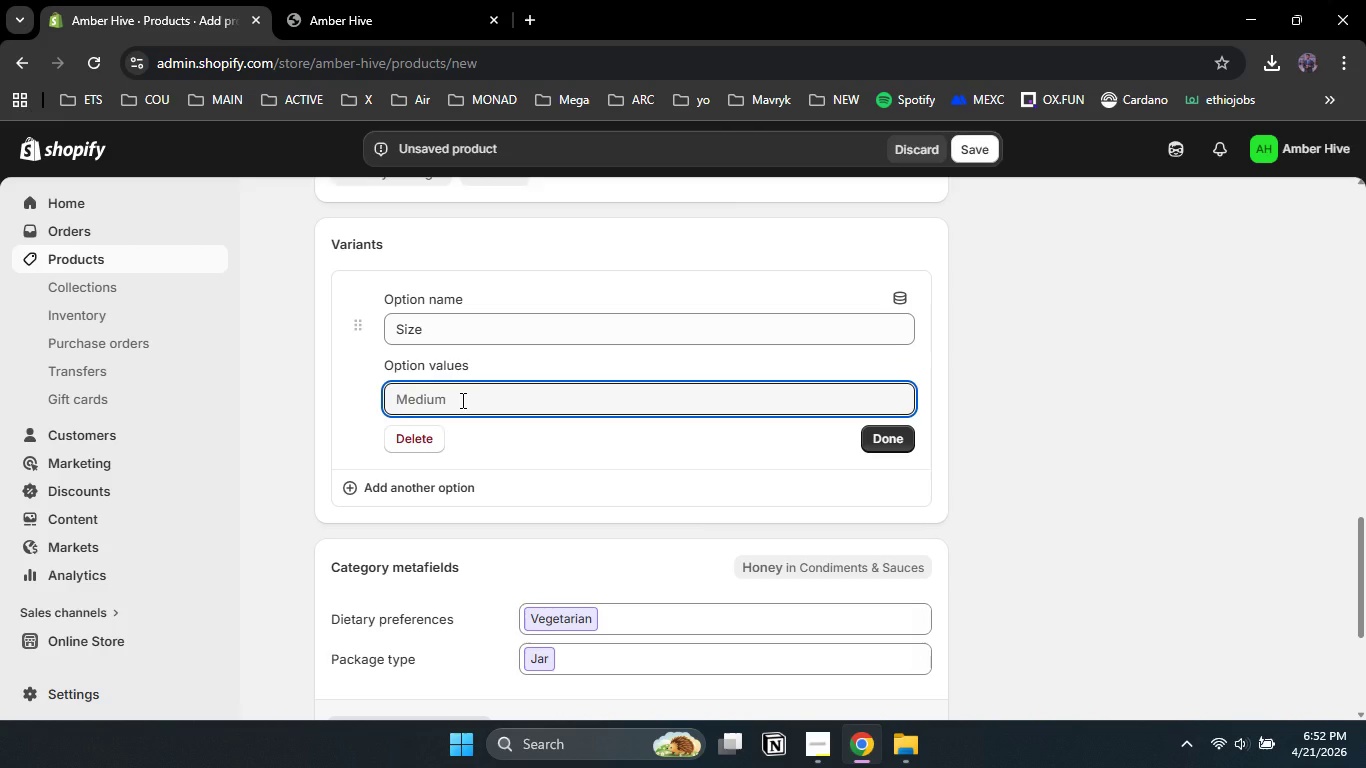 
type(8oz)
 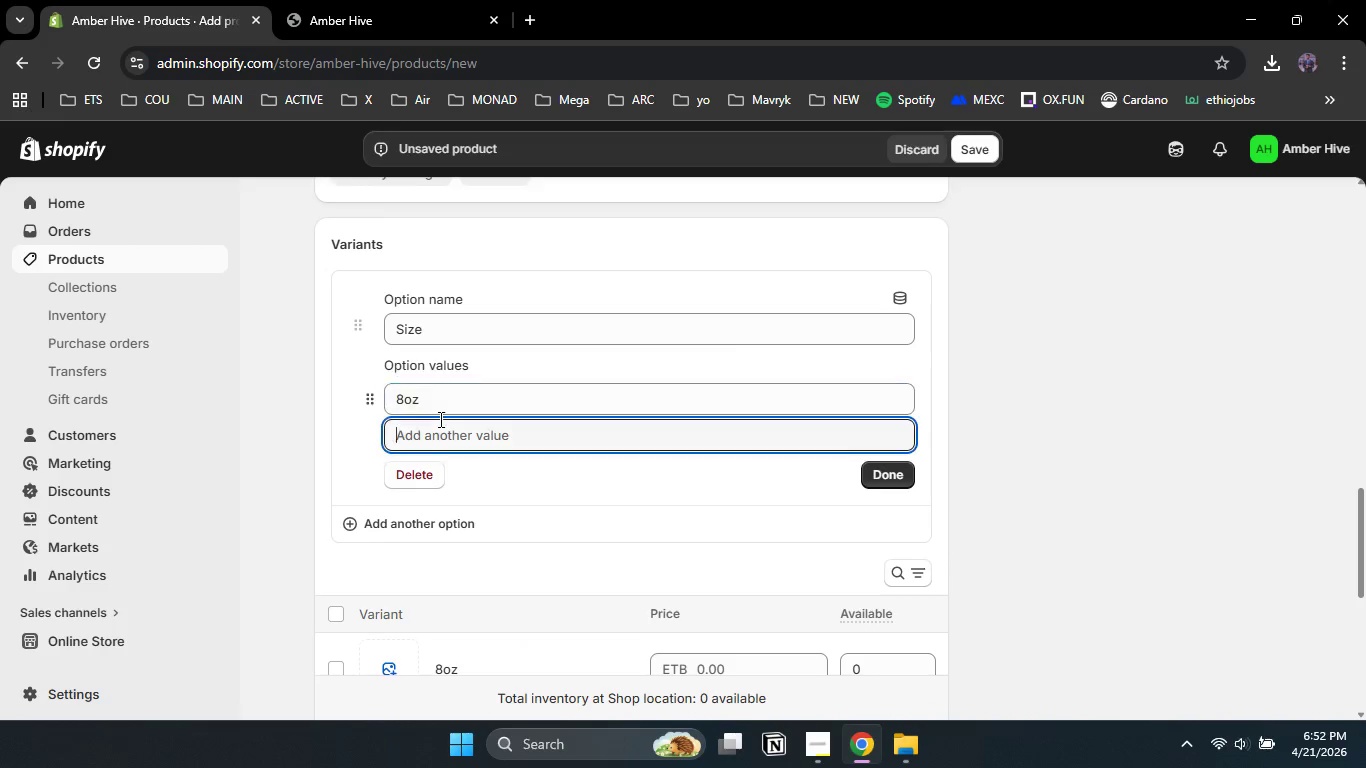 
left_click([439, 419])
 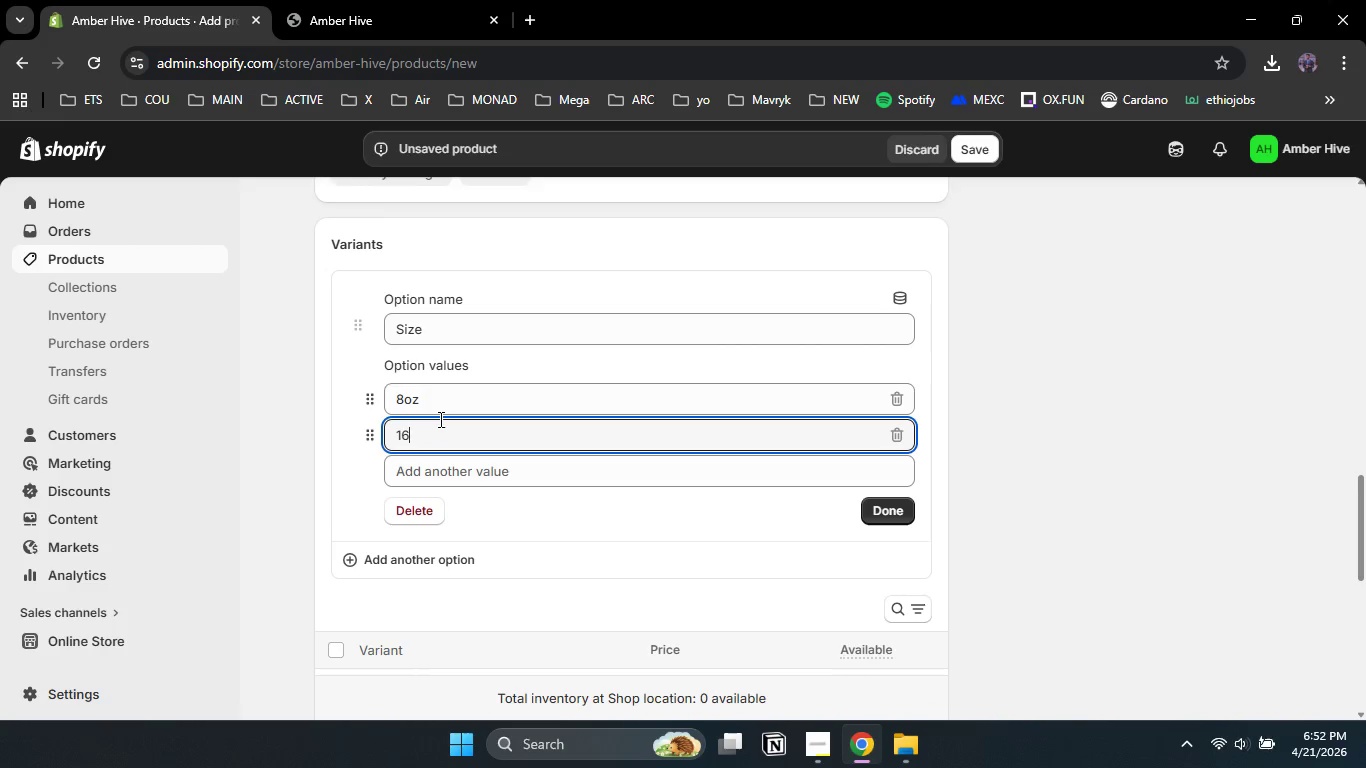 
type(16oz)
 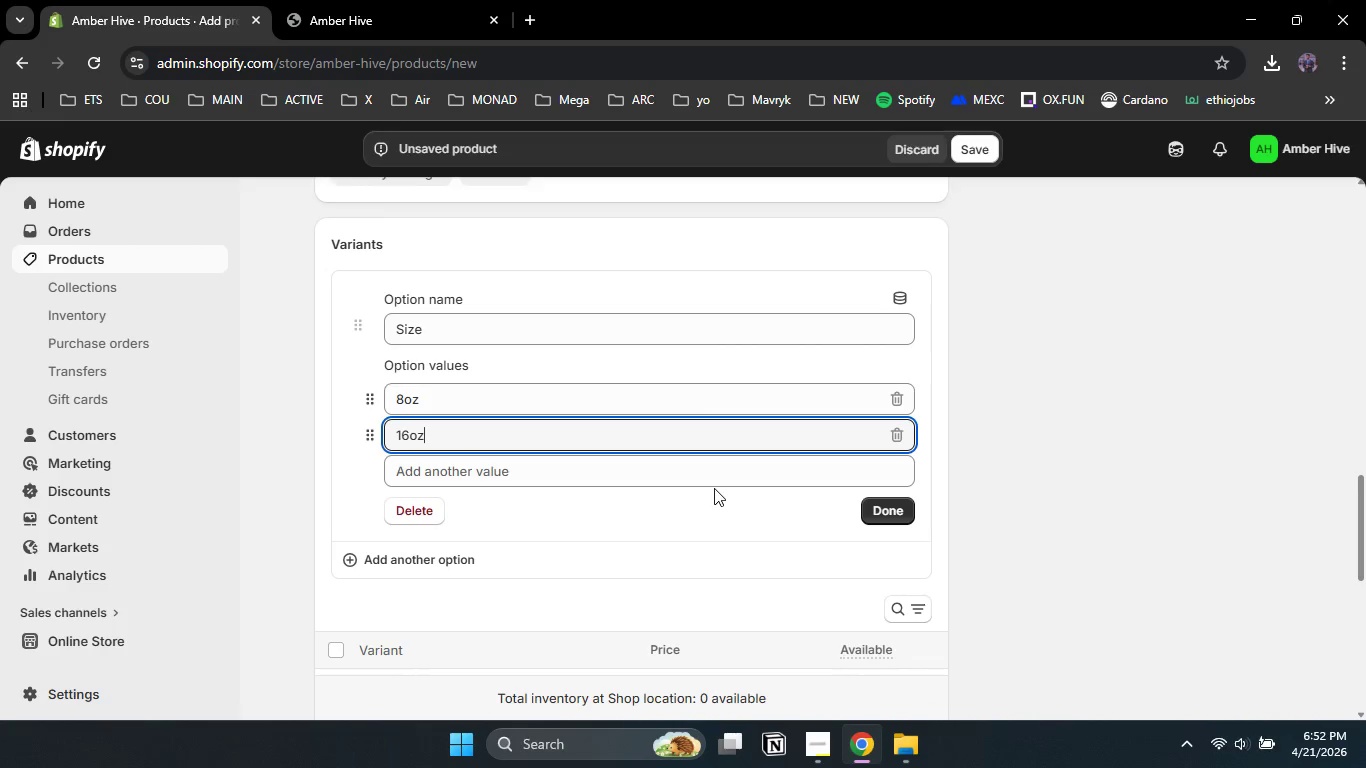 
left_click([896, 514])
 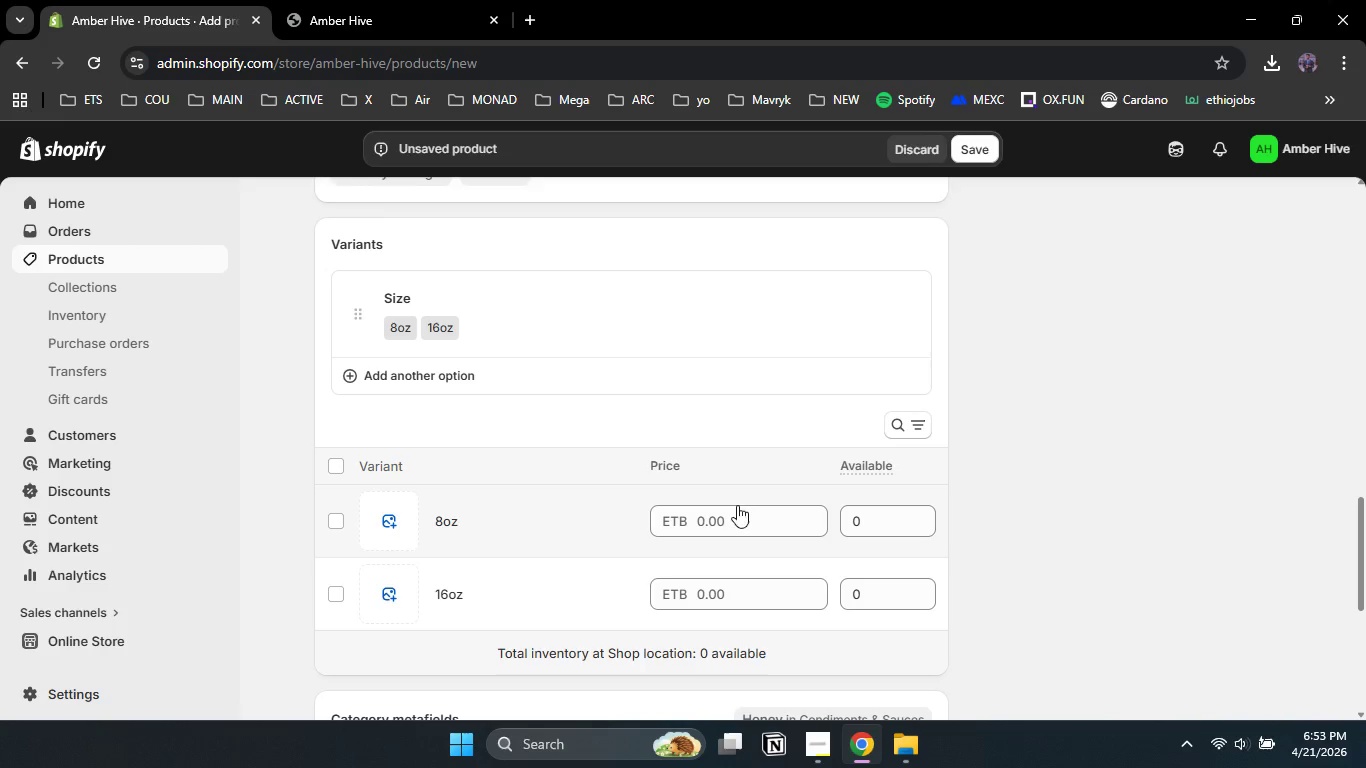 
left_click([736, 506])
 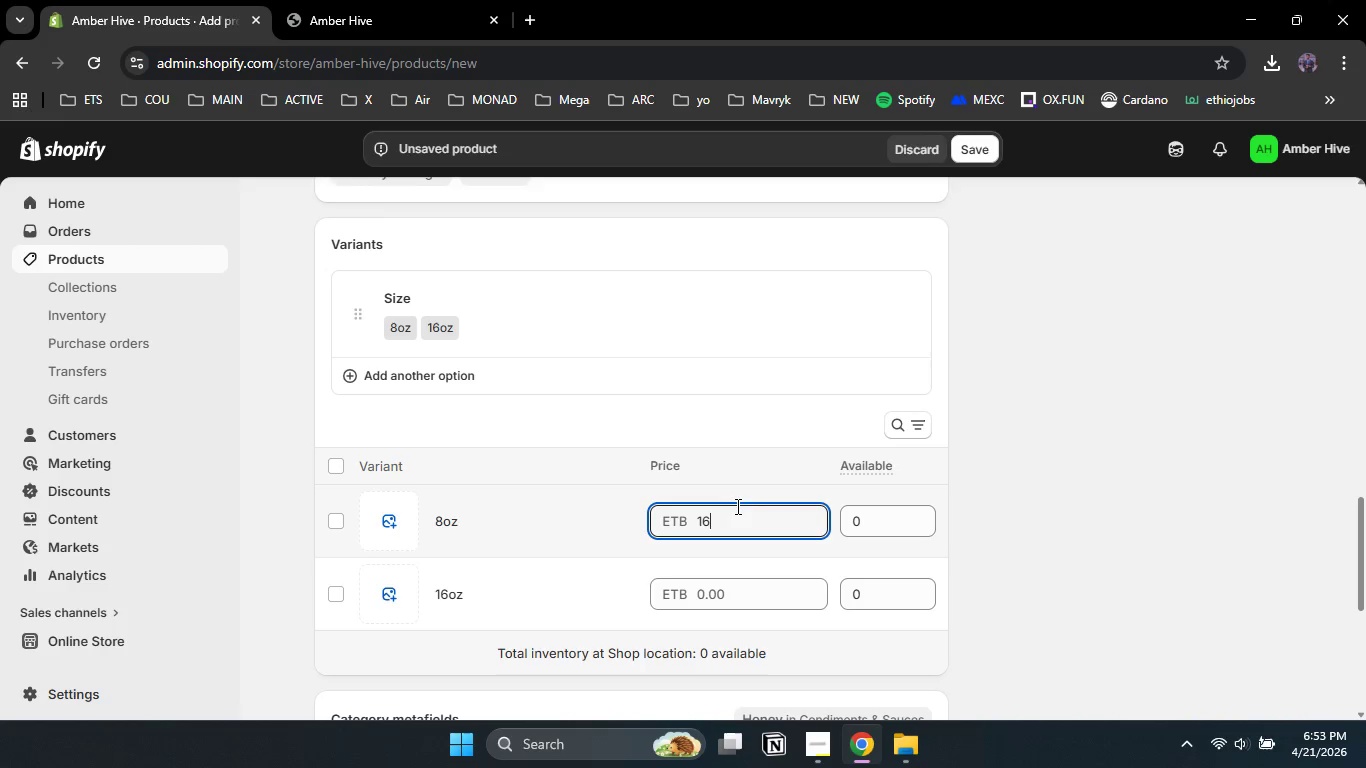 
key(Numpad1)
 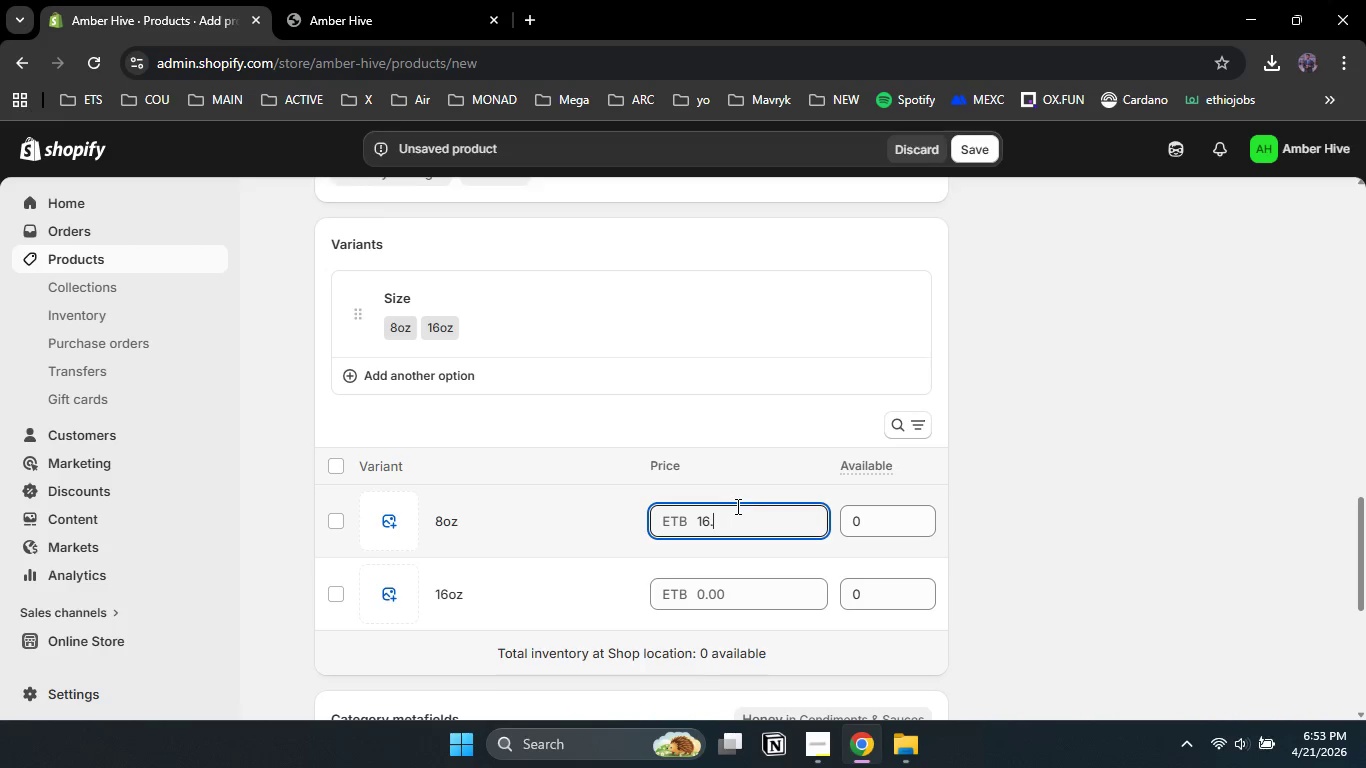 
key(Numpad6)
 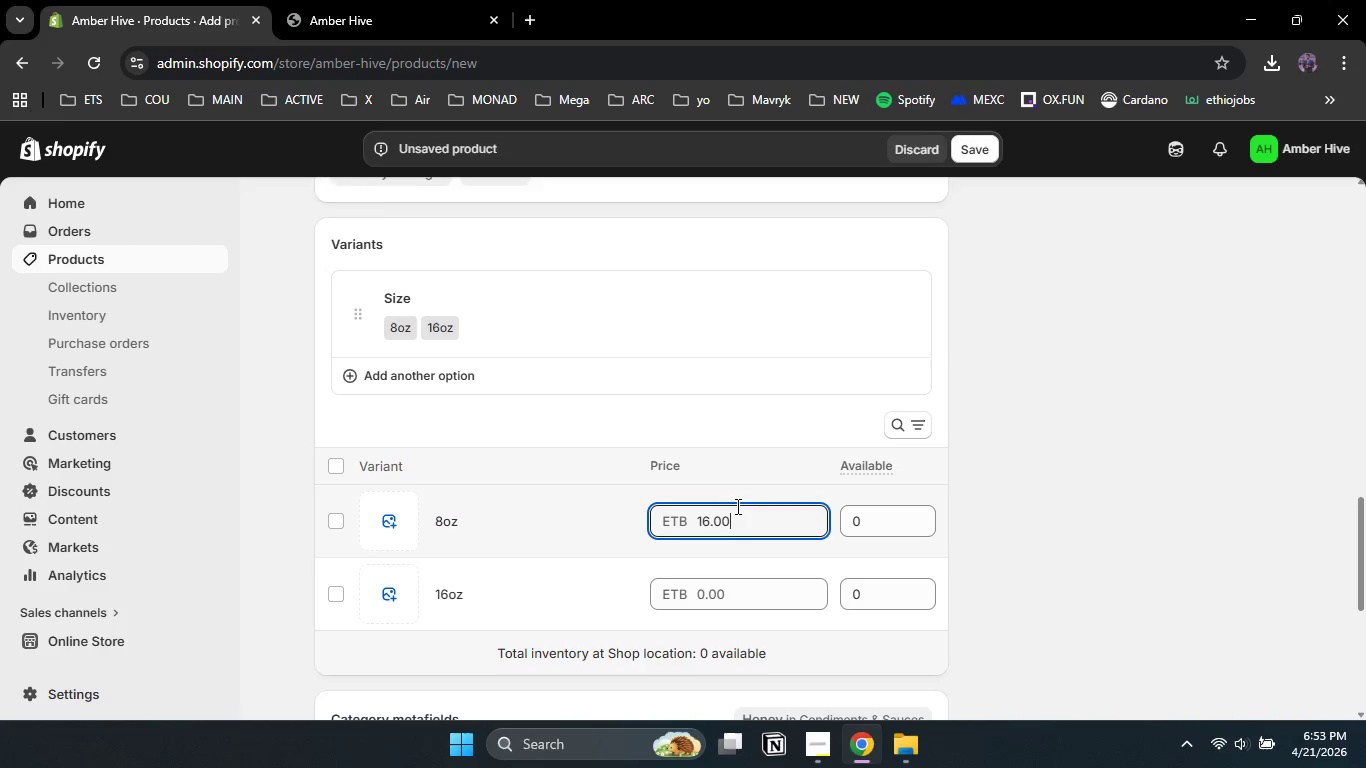 
key(NumpadDecimal)
 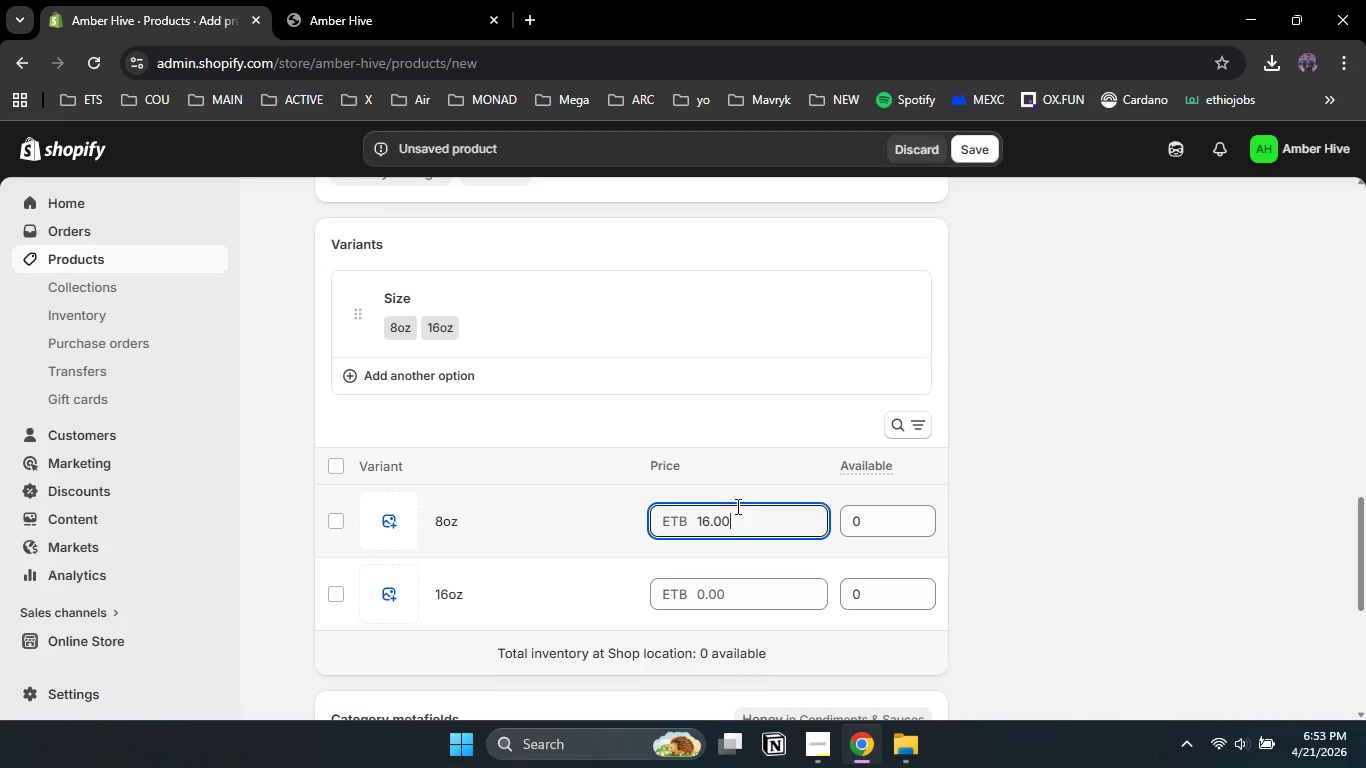 
key(Numpad0)
 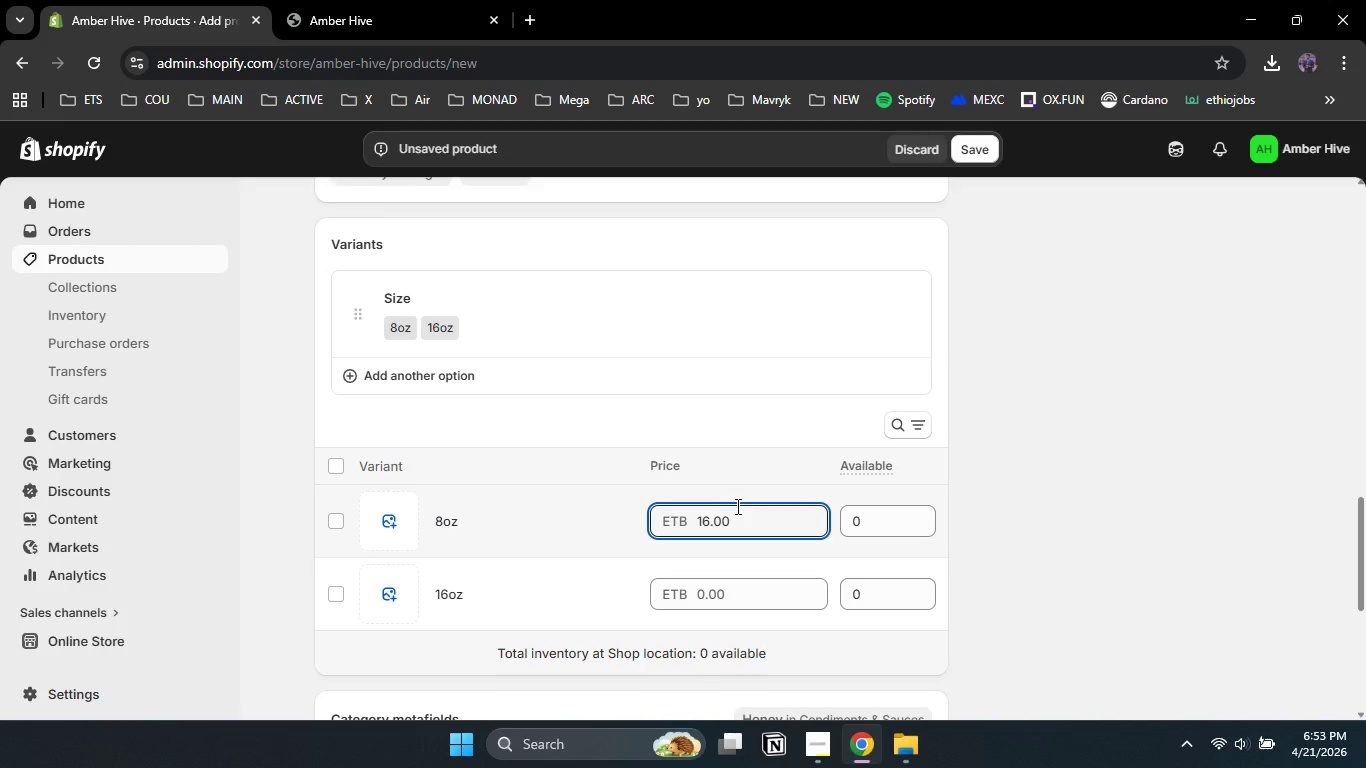 
key(Numpad0)
 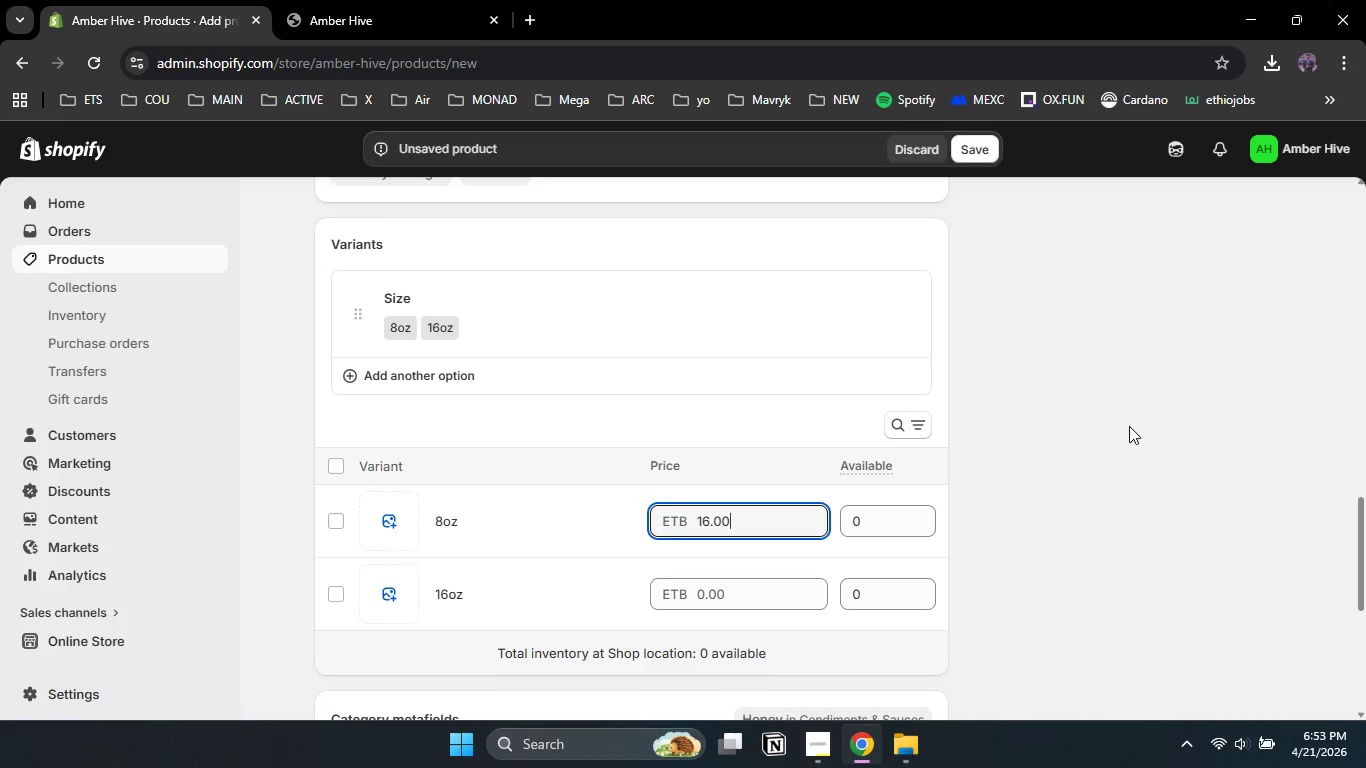 
left_click([1129, 426])
 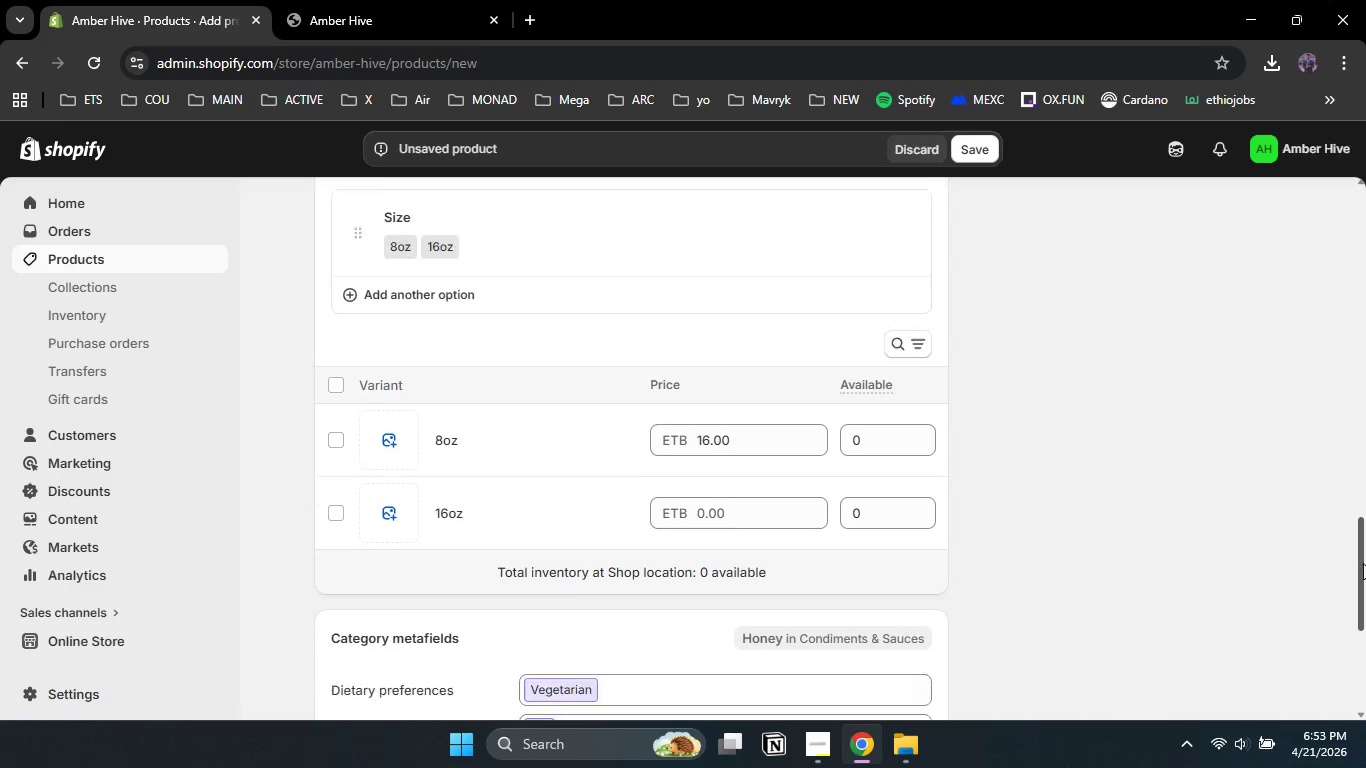 
left_click_drag(start_coordinate=[1359, 536], to_coordinate=[1365, 582])
 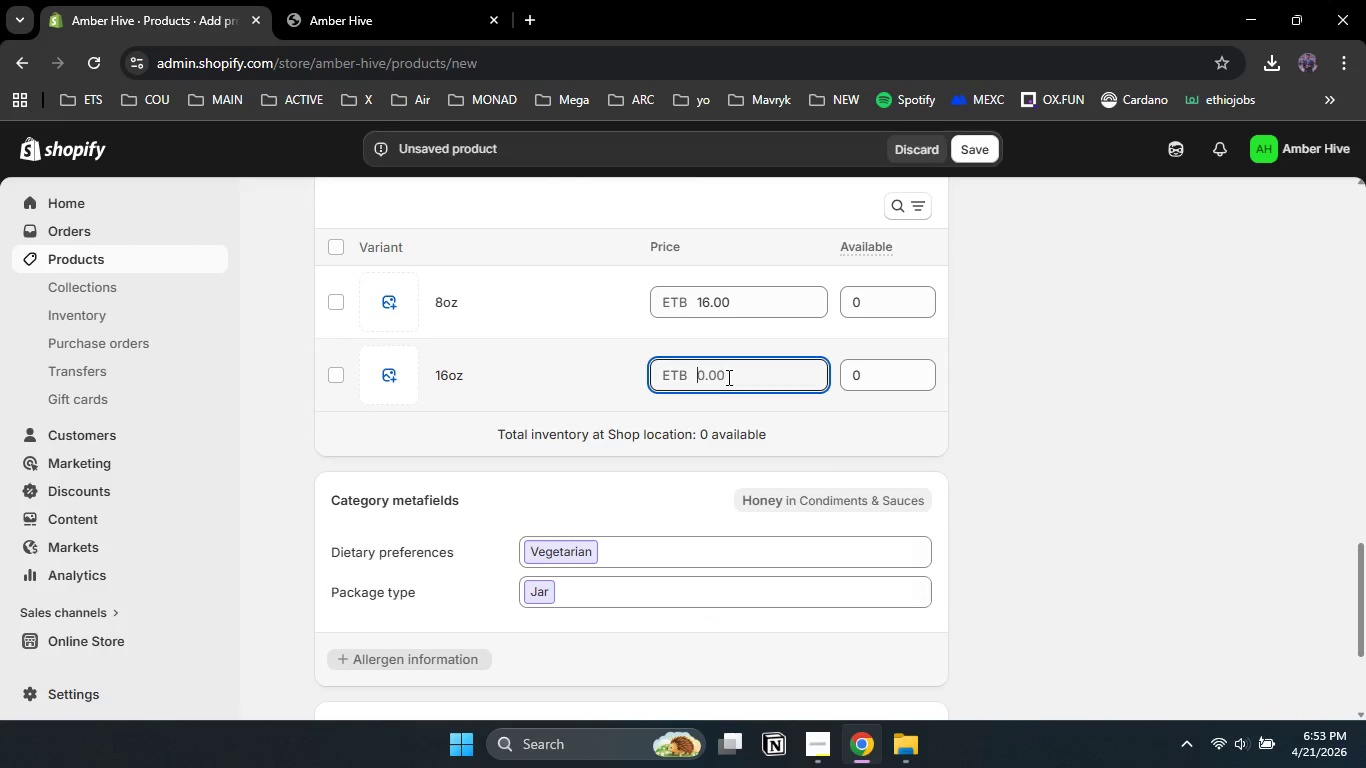 
left_click([727, 384])
 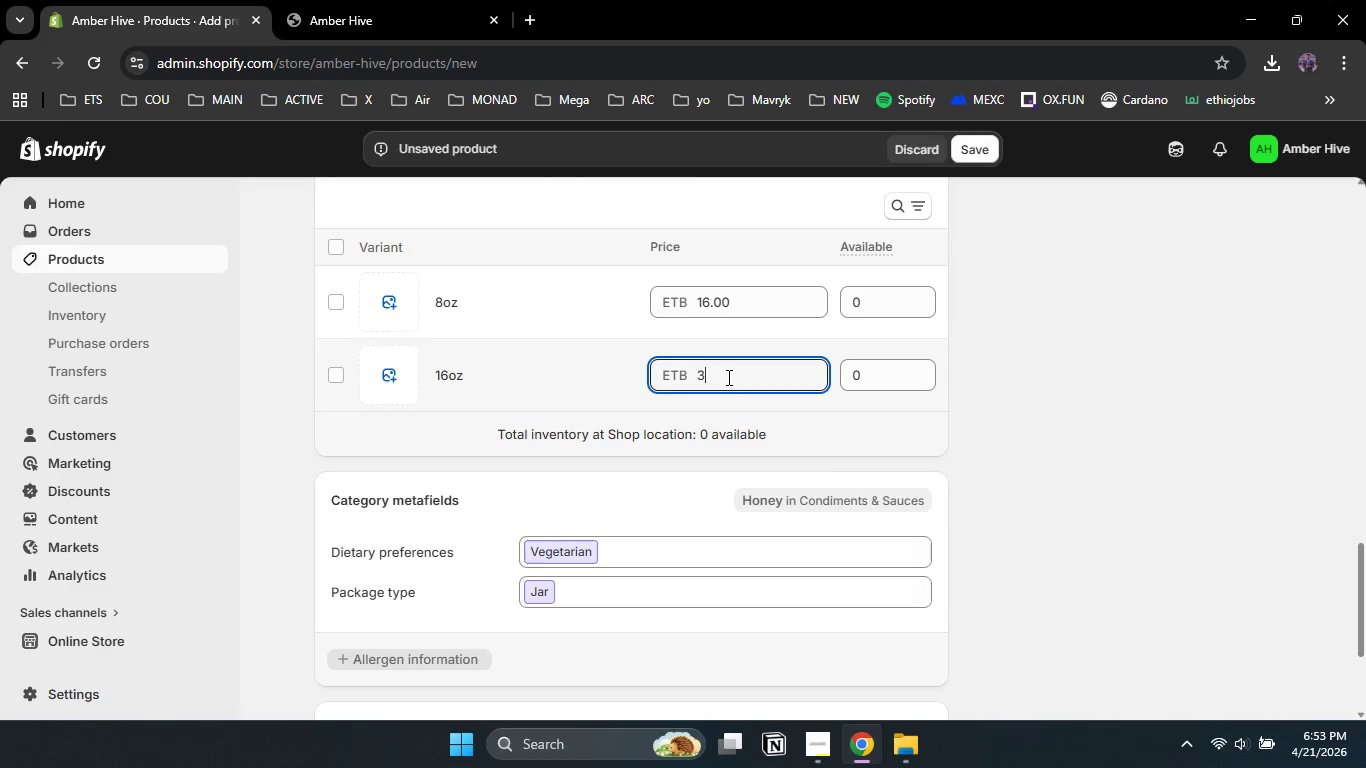 
key(Numpad3)
 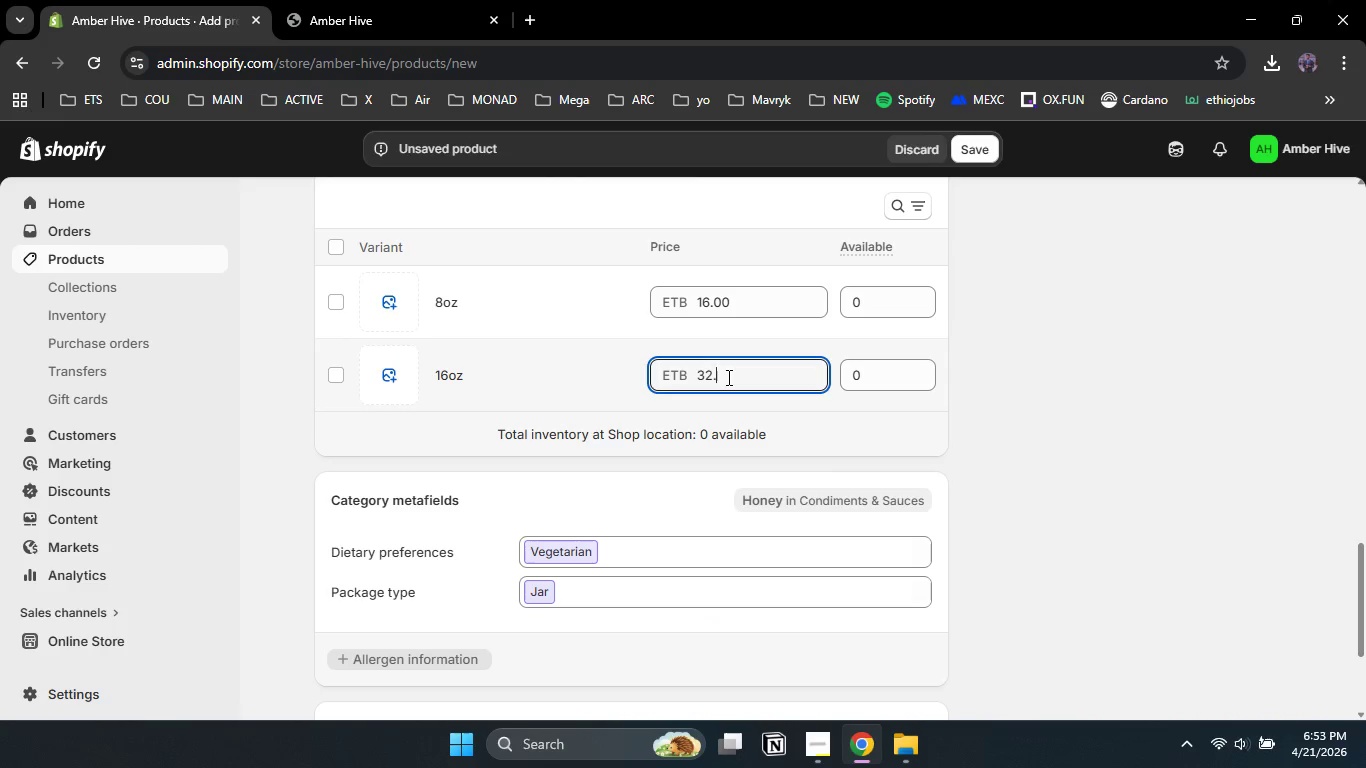 
key(Numpad2)
 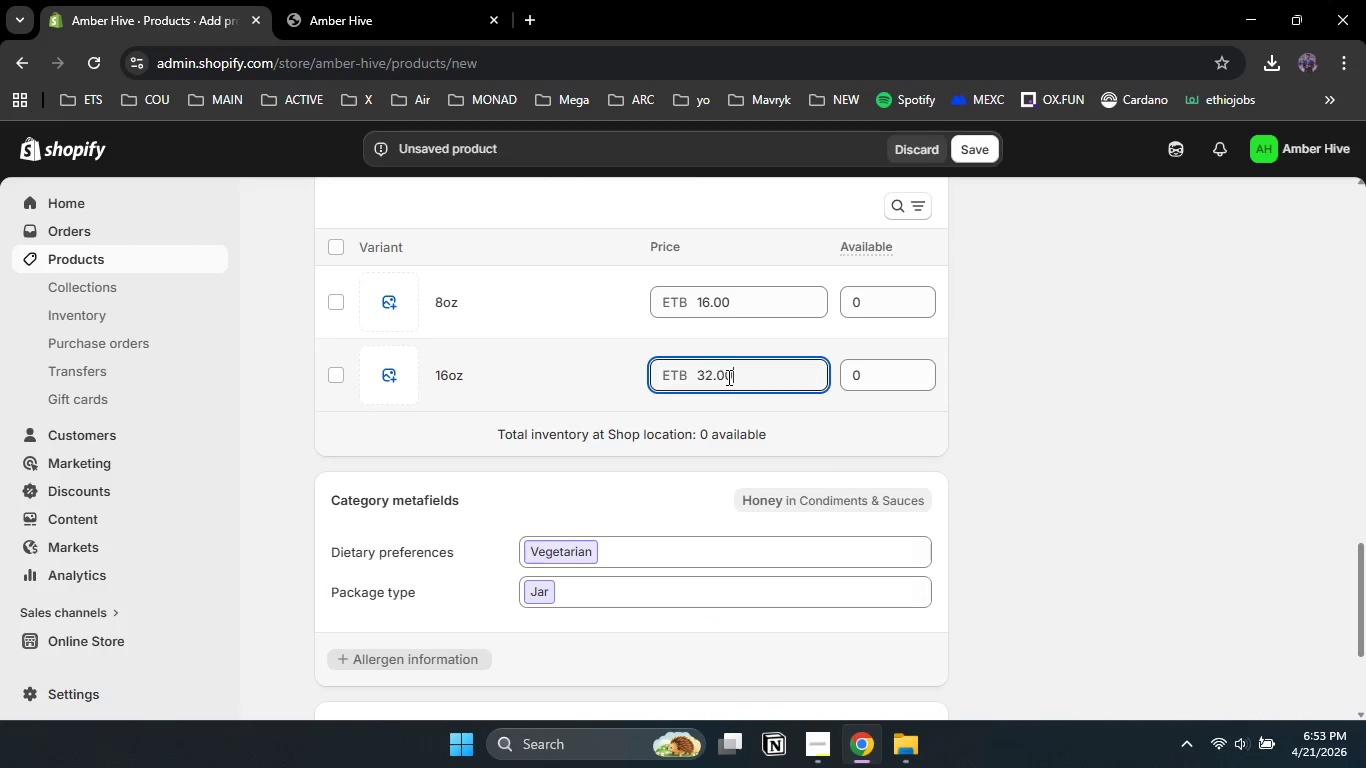 
key(NumpadDecimal)
 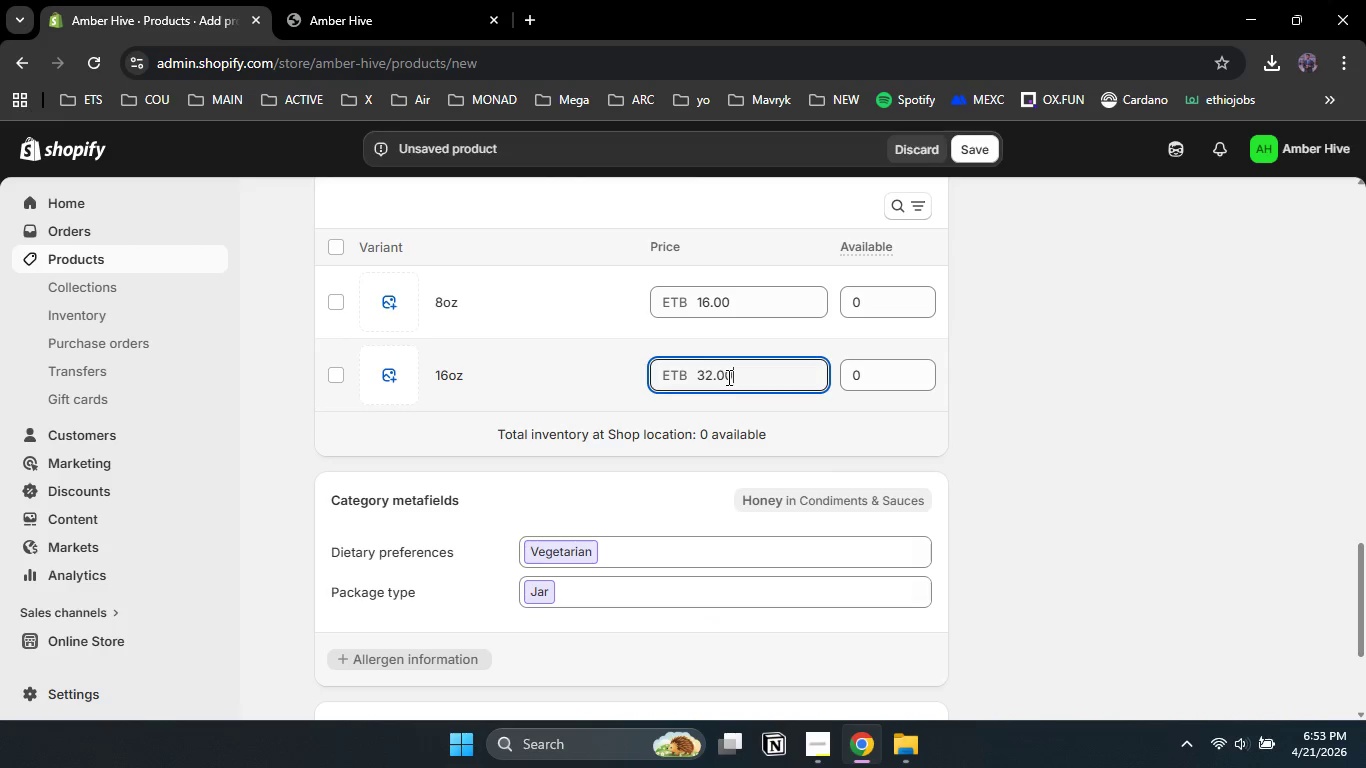 
key(Numpad0)
 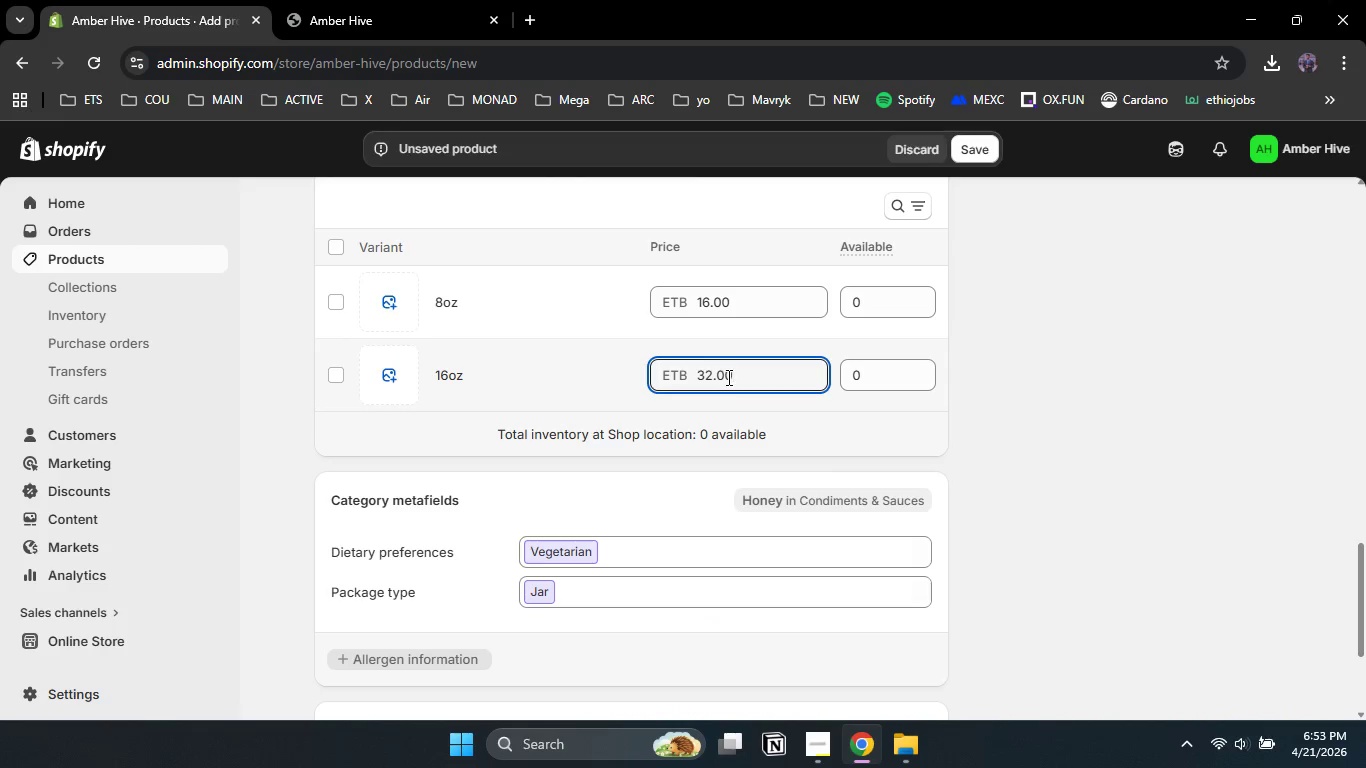 
key(Numpad0)
 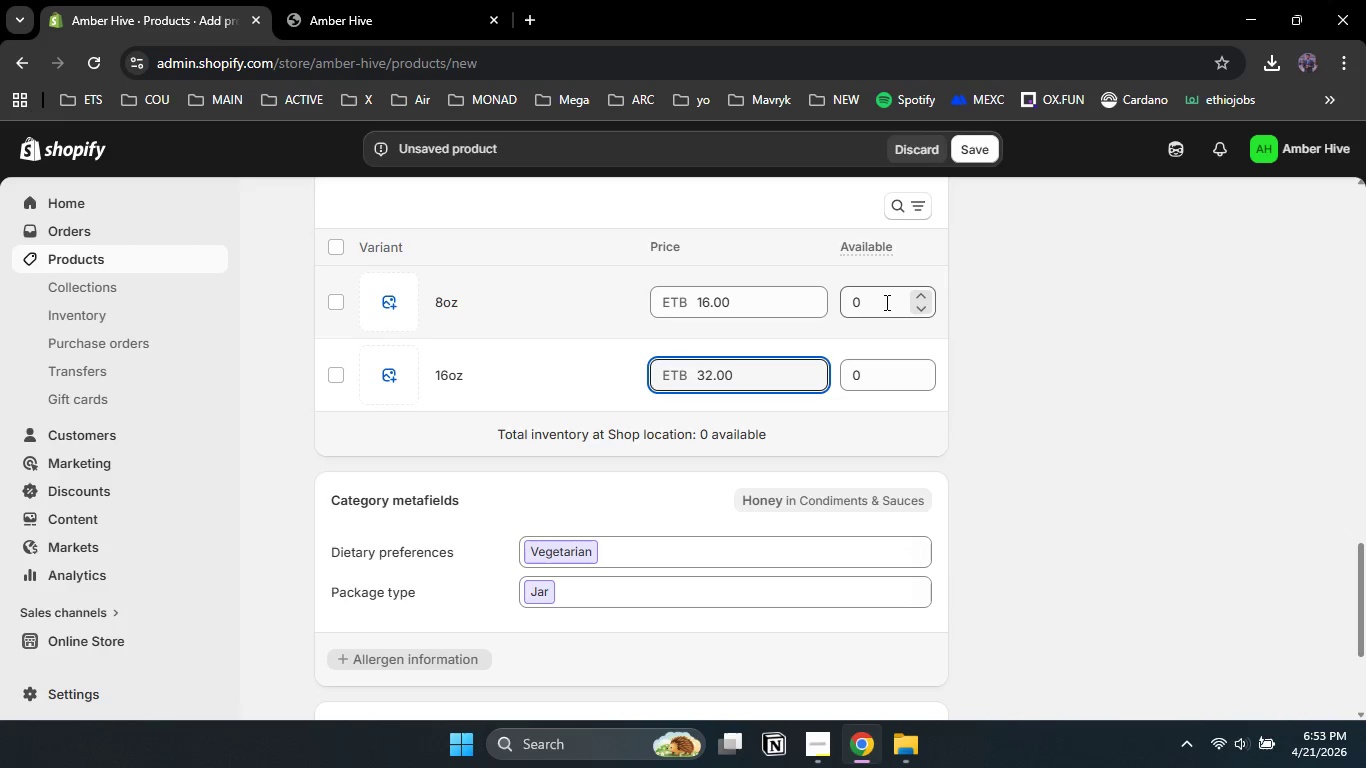 
left_click([885, 302])
 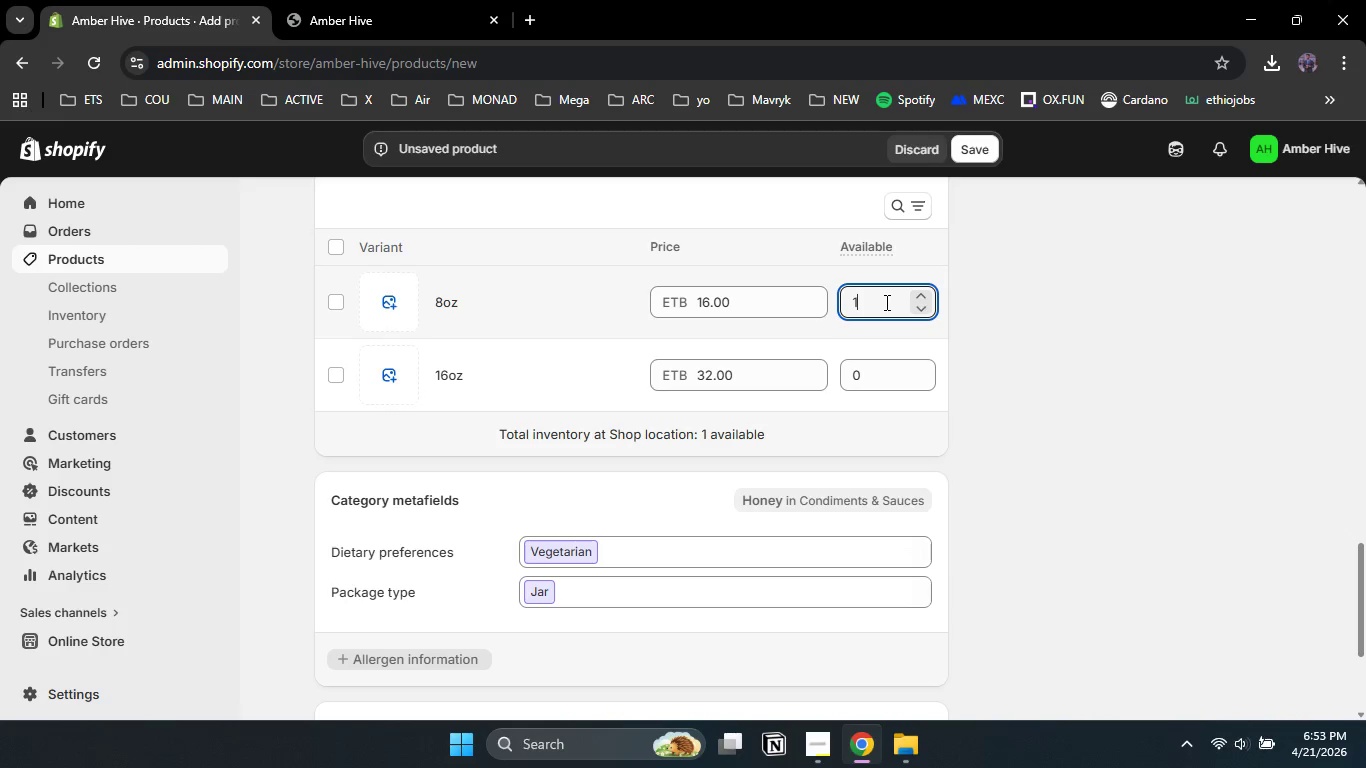 
key(Numpad1)
 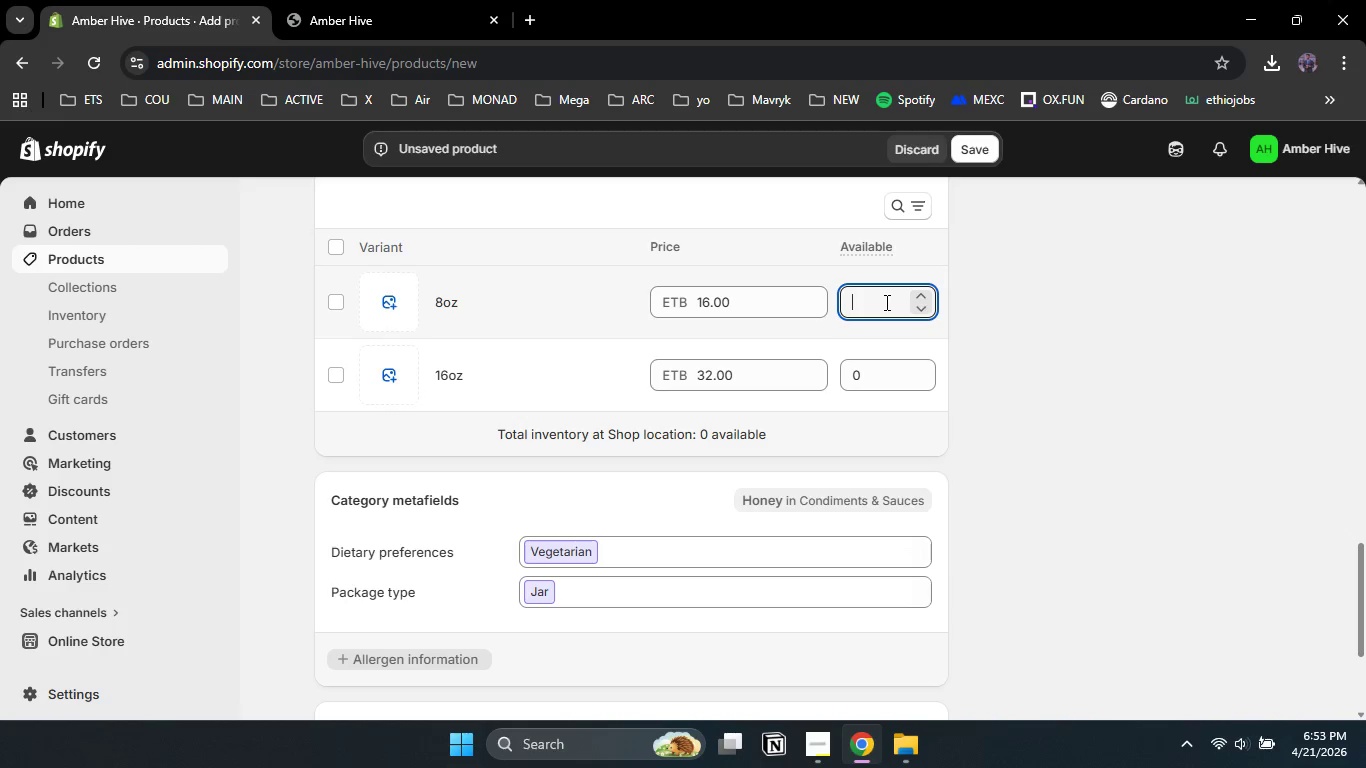 
key(Backspace)
 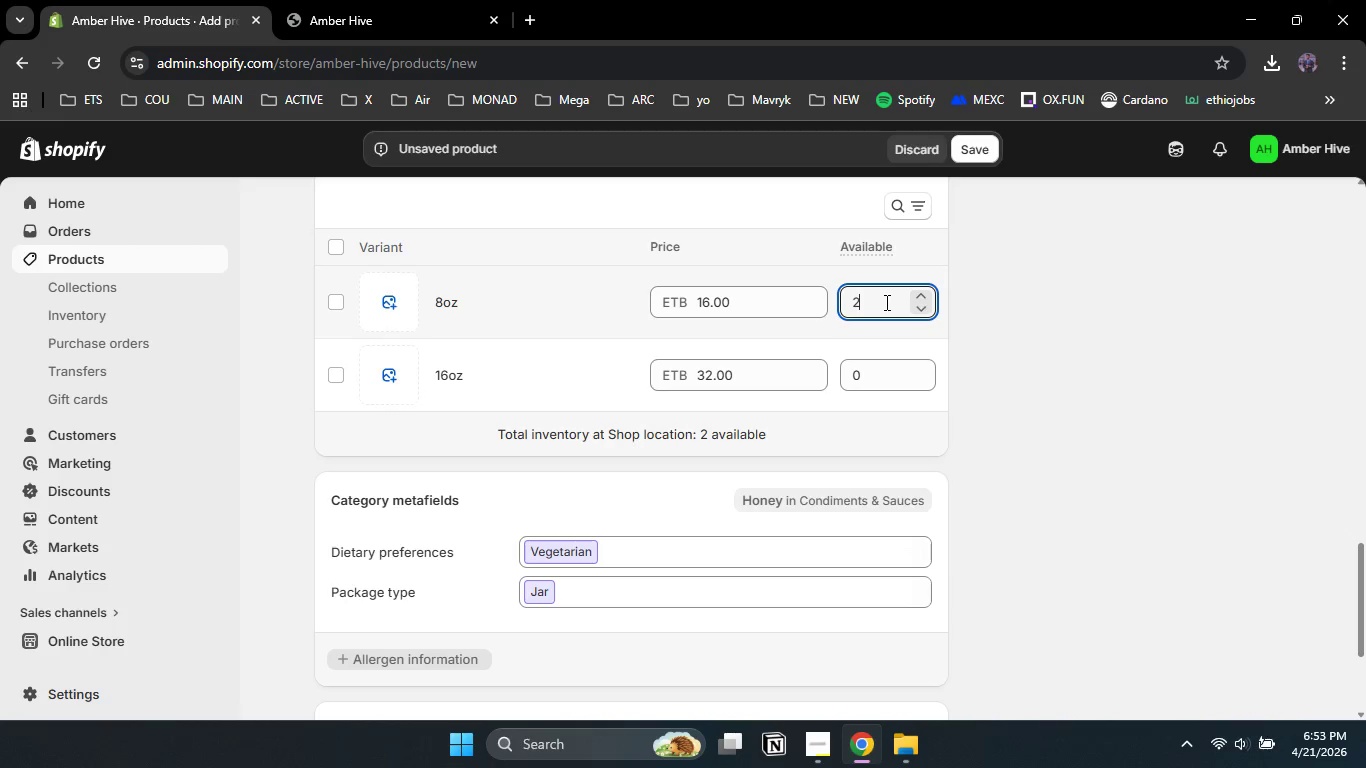 
key(Numpad2)
 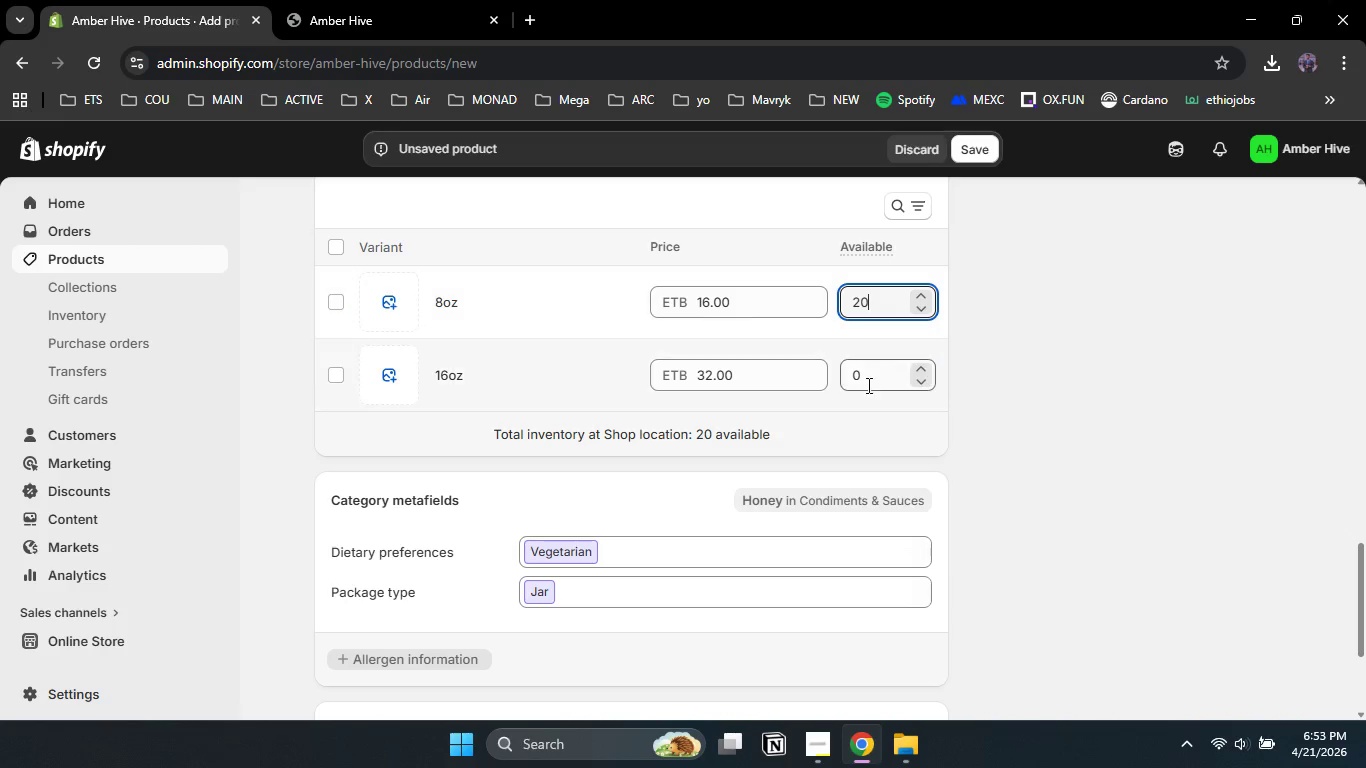 
key(Numpad0)
 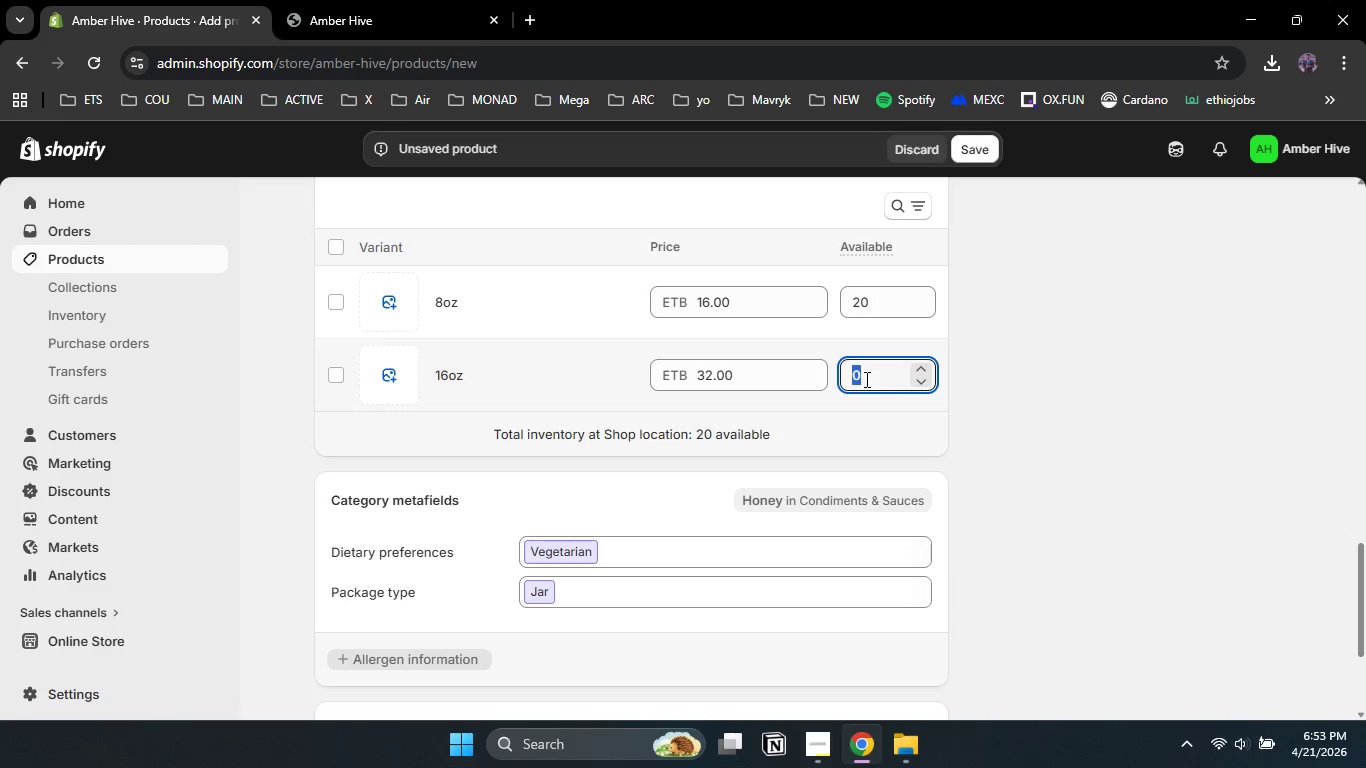 
left_click([865, 379])
 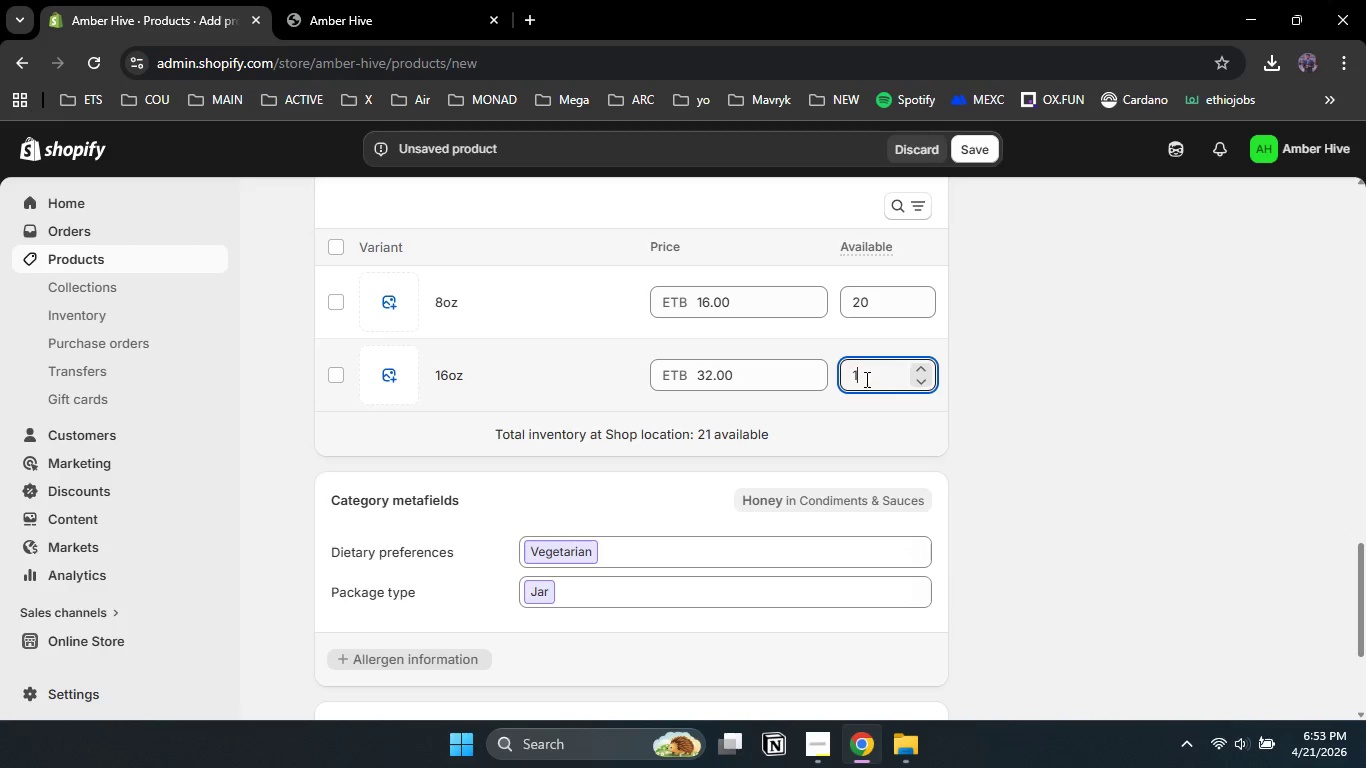 
key(Numpad1)
 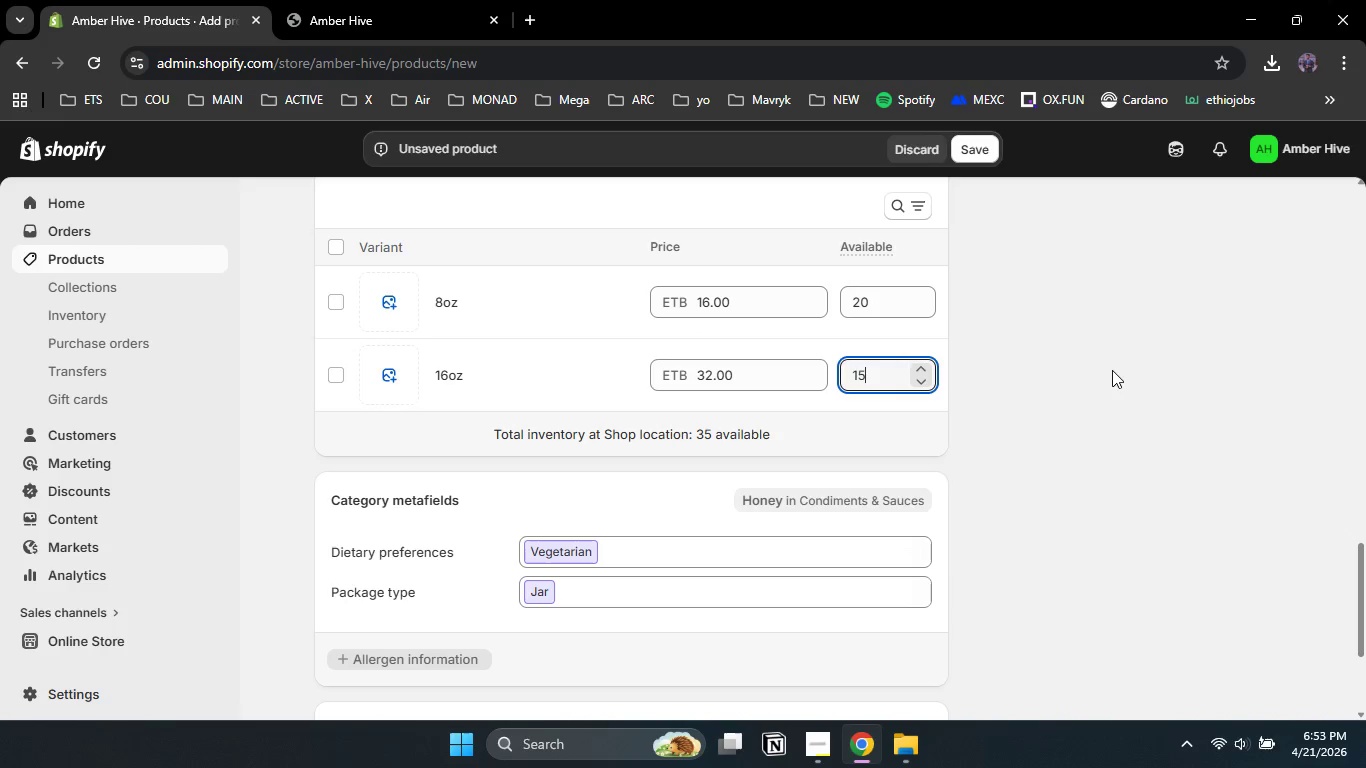 
key(Numpad5)
 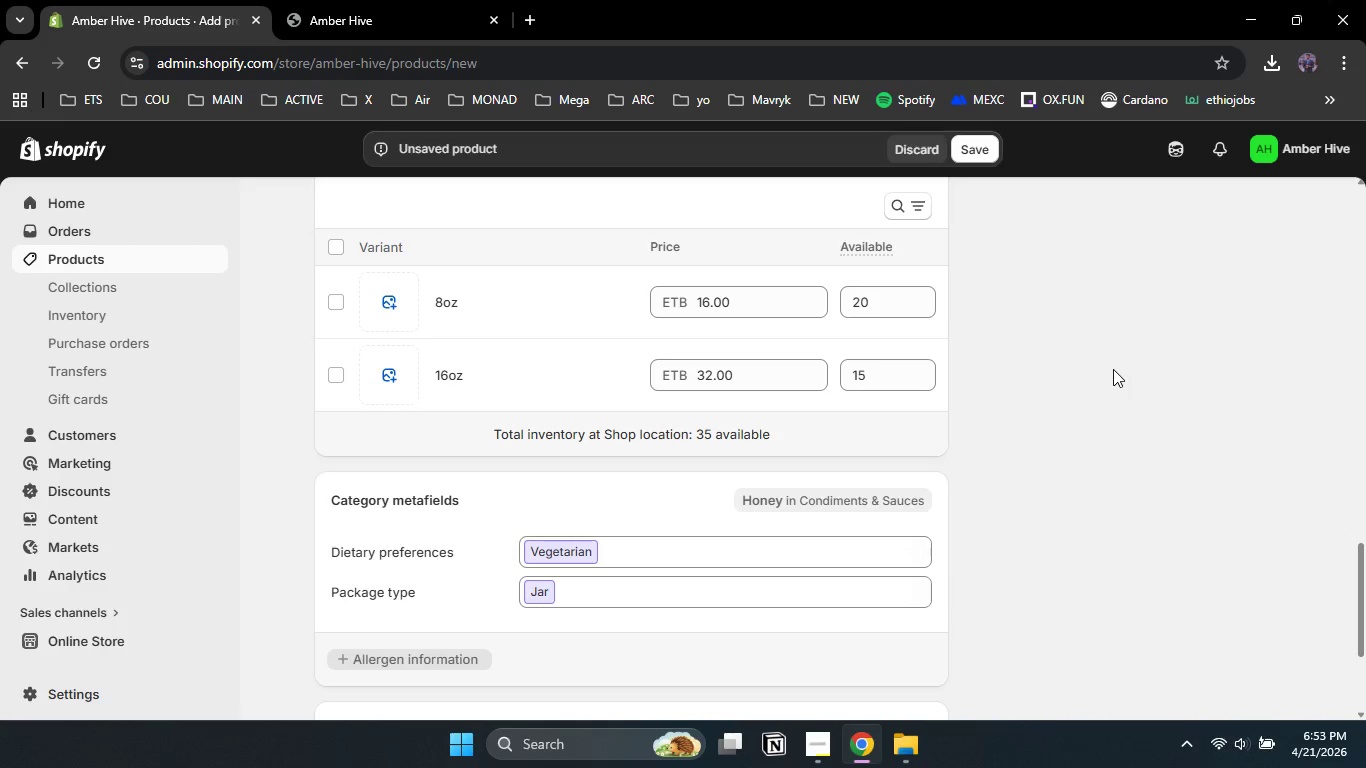 
left_click([1113, 369])
 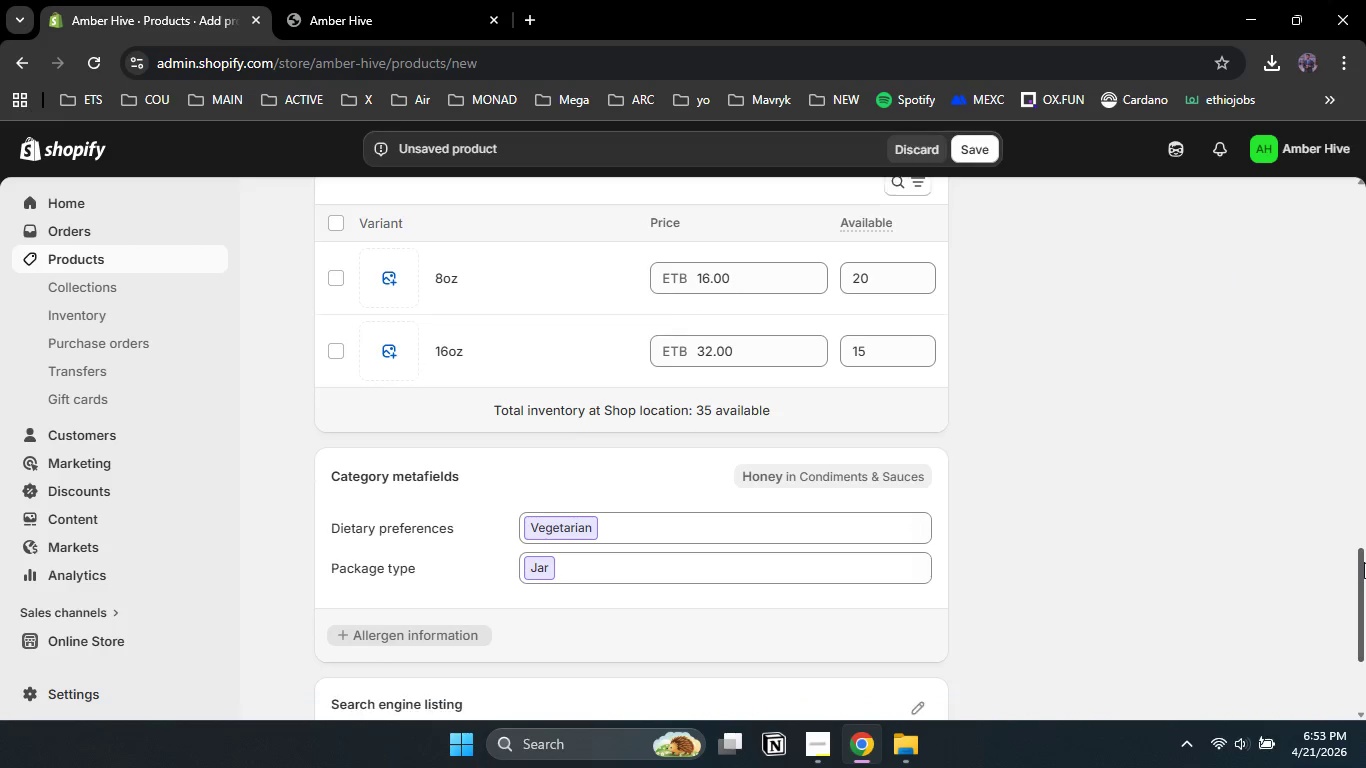 
left_click_drag(start_coordinate=[1364, 557], to_coordinate=[1365, 652])
 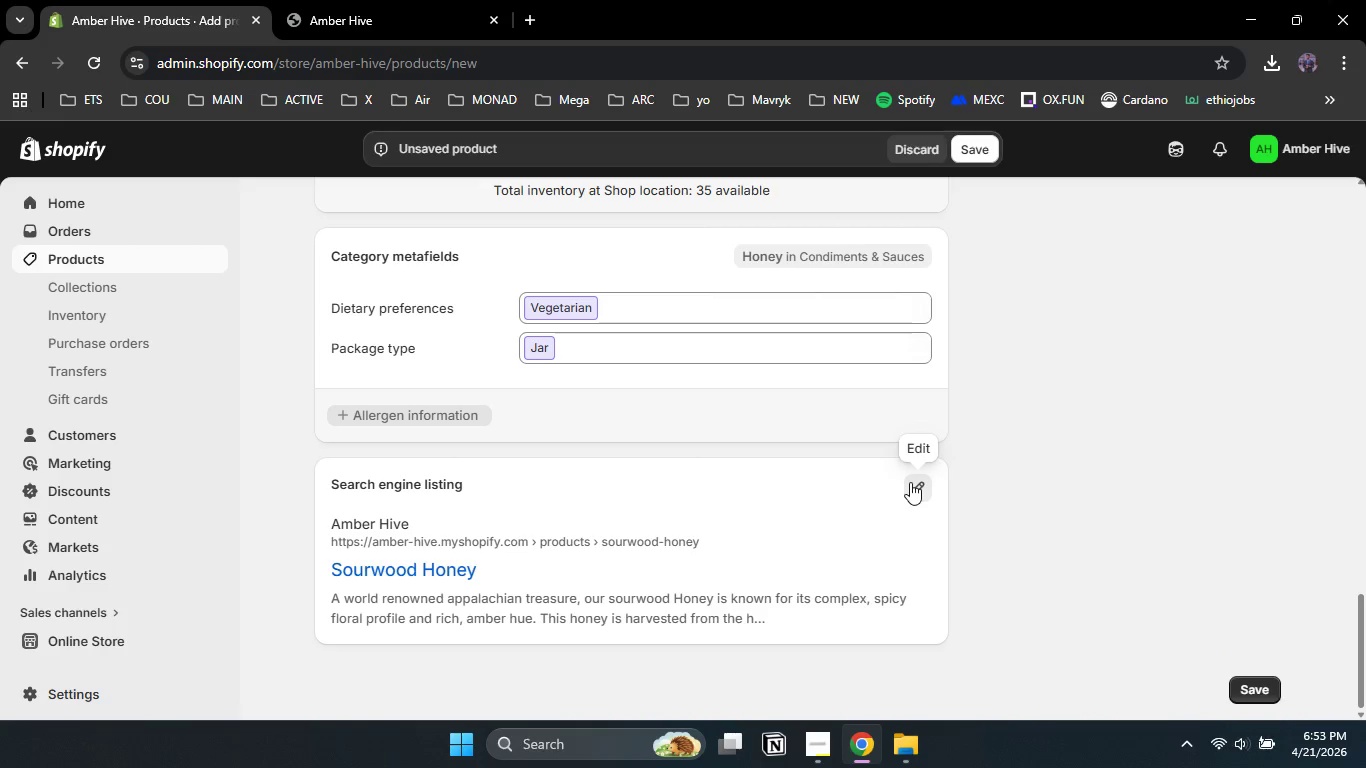 
left_click([910, 482])
 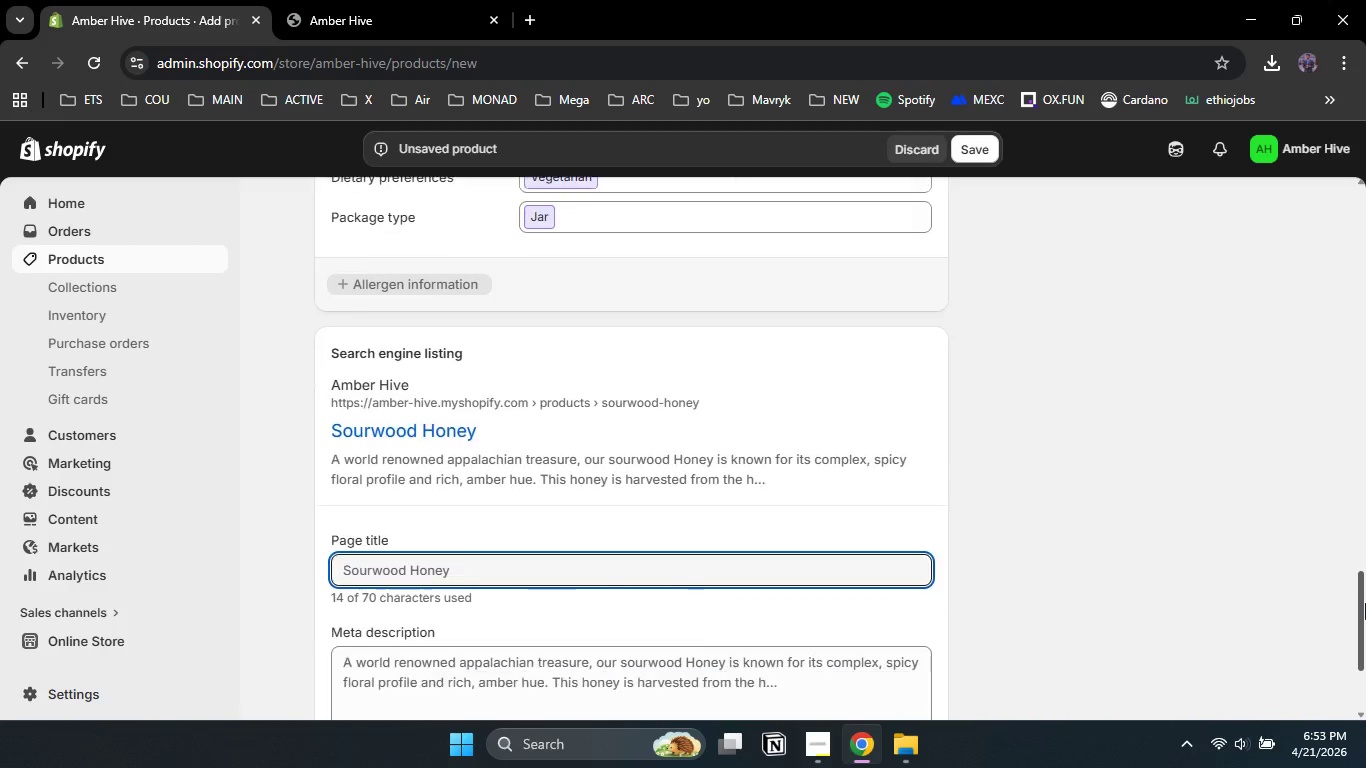 
left_click_drag(start_coordinate=[1365, 569], to_coordinate=[1365, 644])
 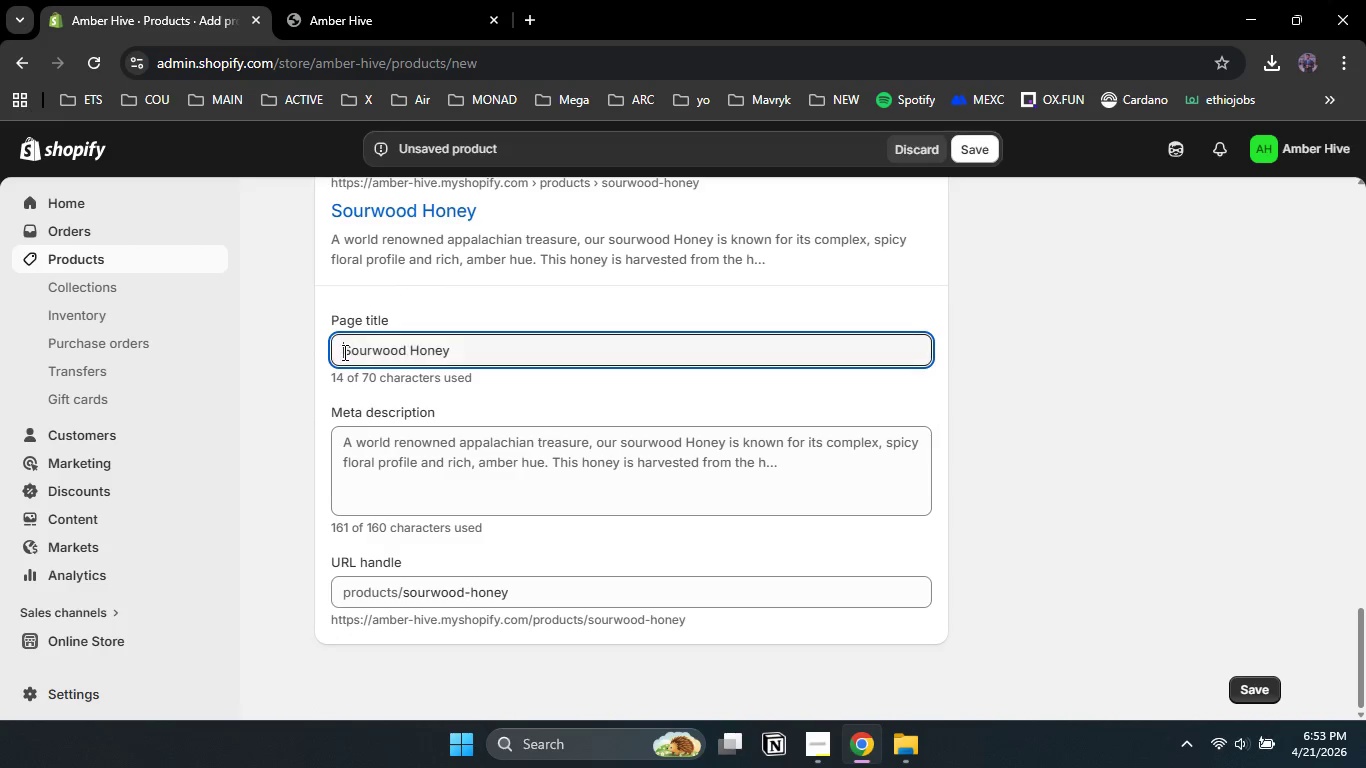 
left_click([344, 352])
 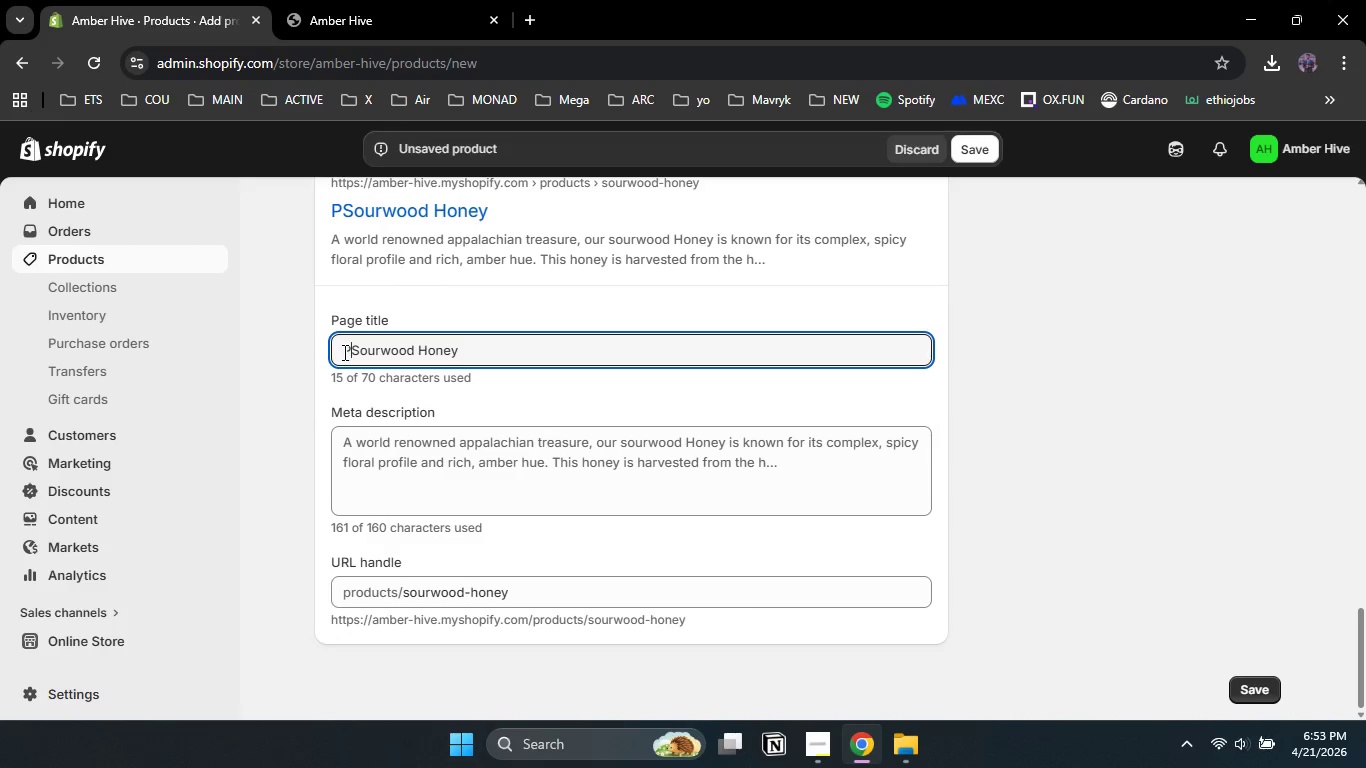 
type(Pure )
 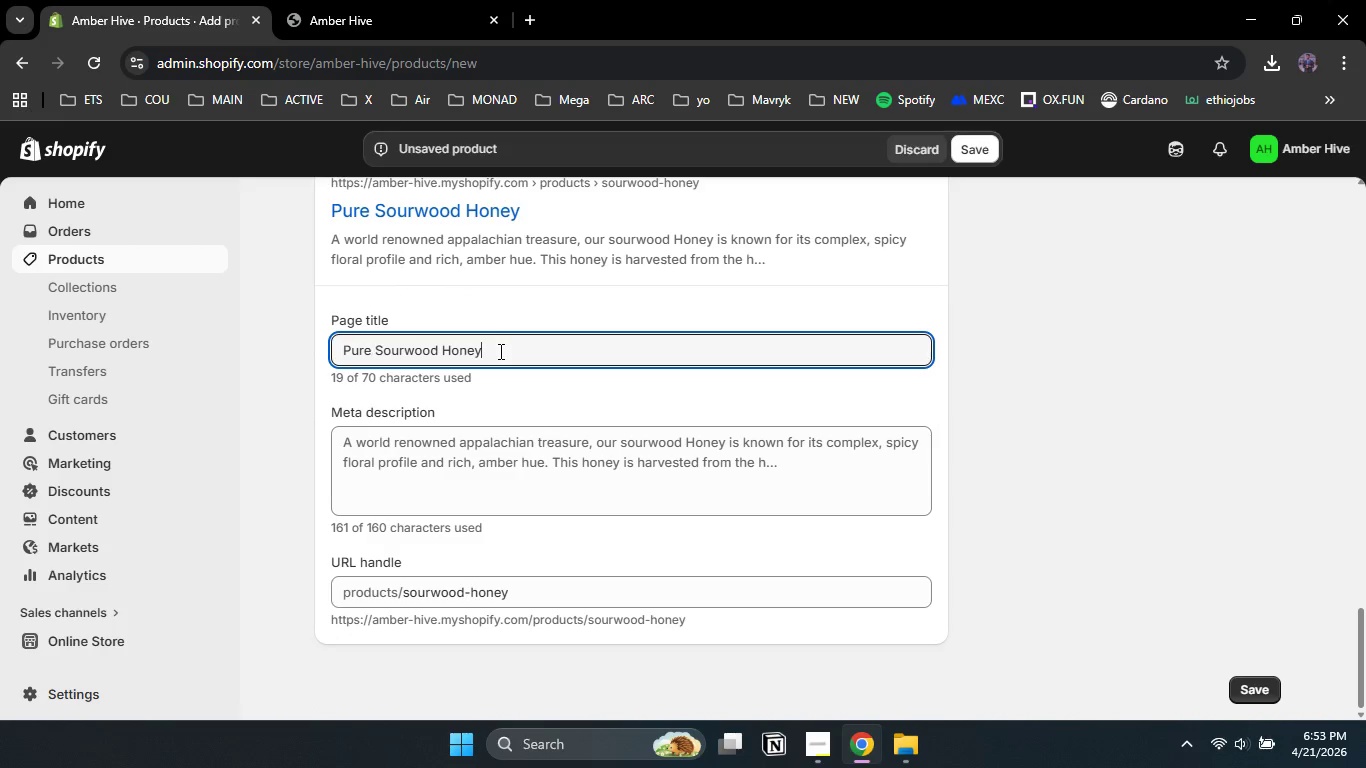 
left_click([499, 351])
 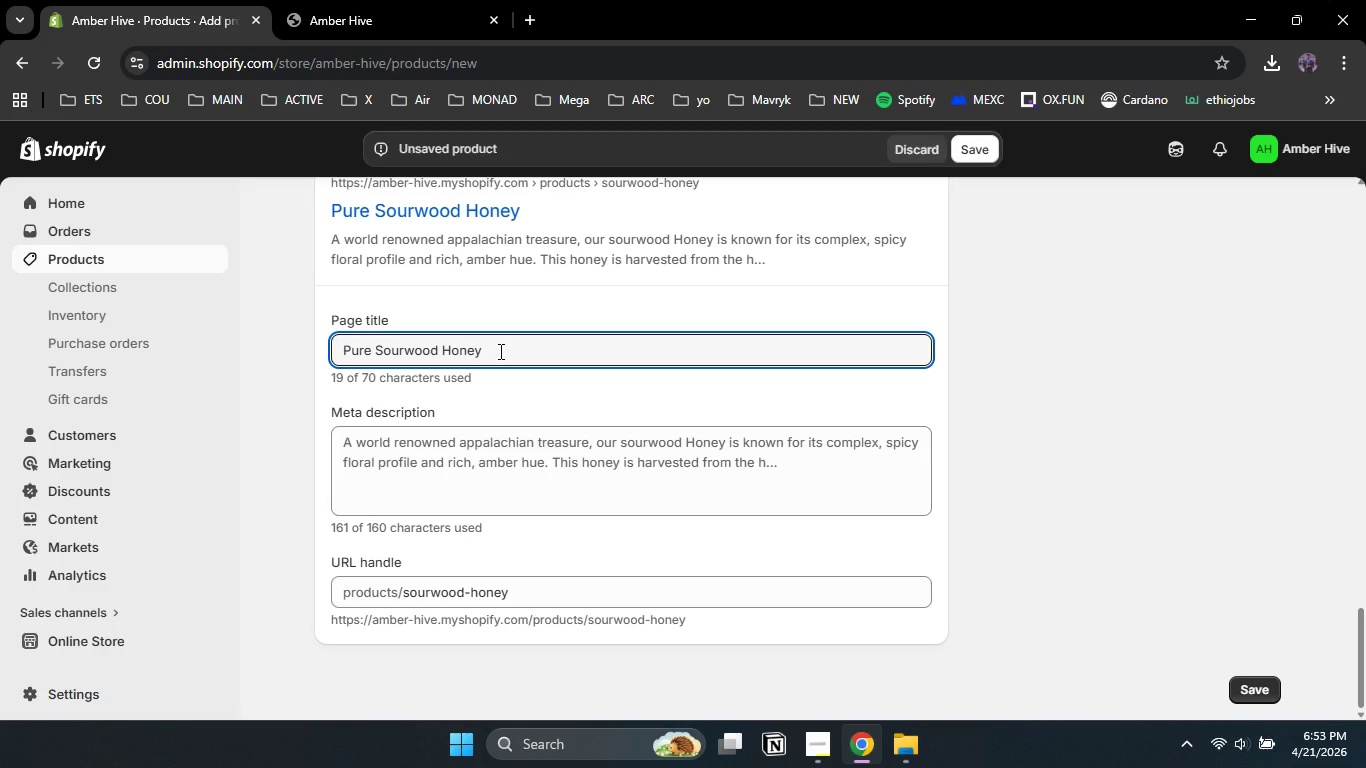 
type( | local Appalachian or)
key(Backspace)
key(Backspace)
type(Organic Hom)
key(Backspace)
type(ney)
 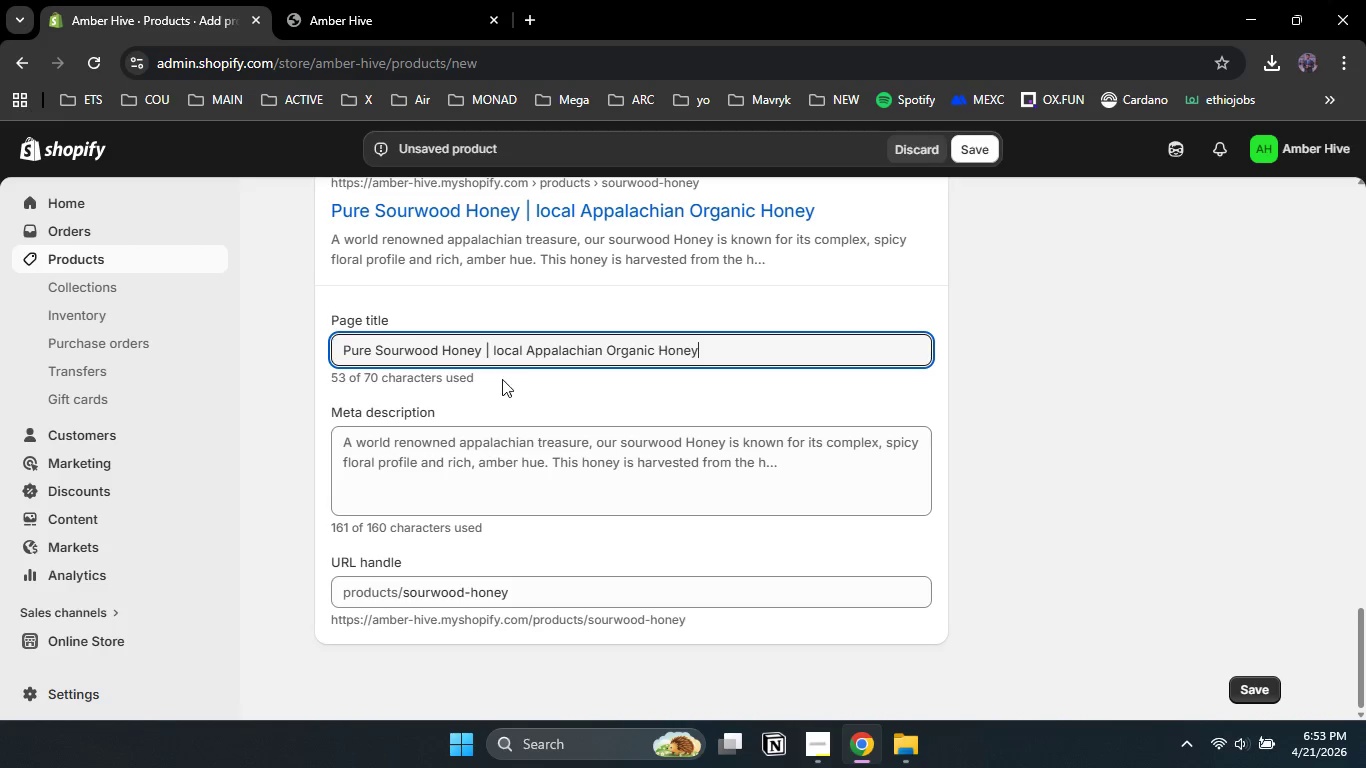 
left_click([503, 491])
 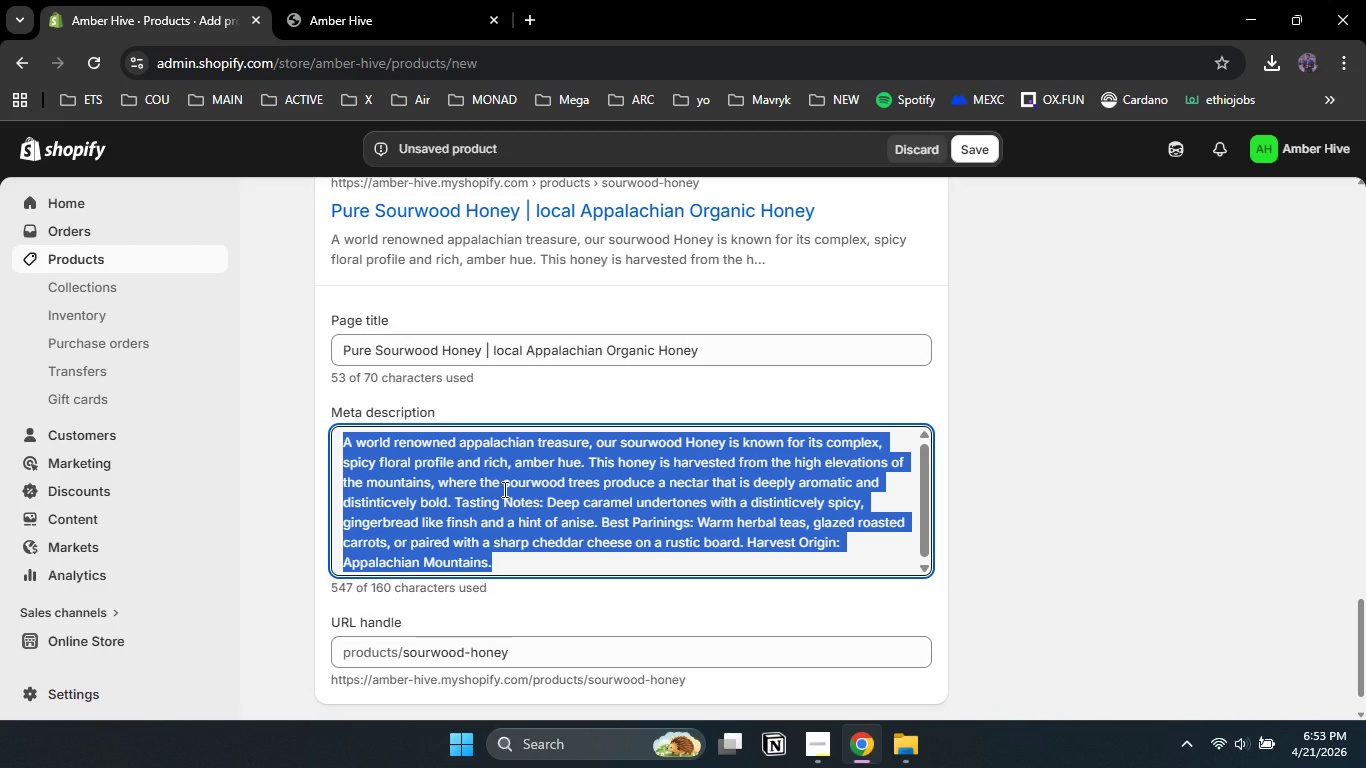 
key(Control+A)
 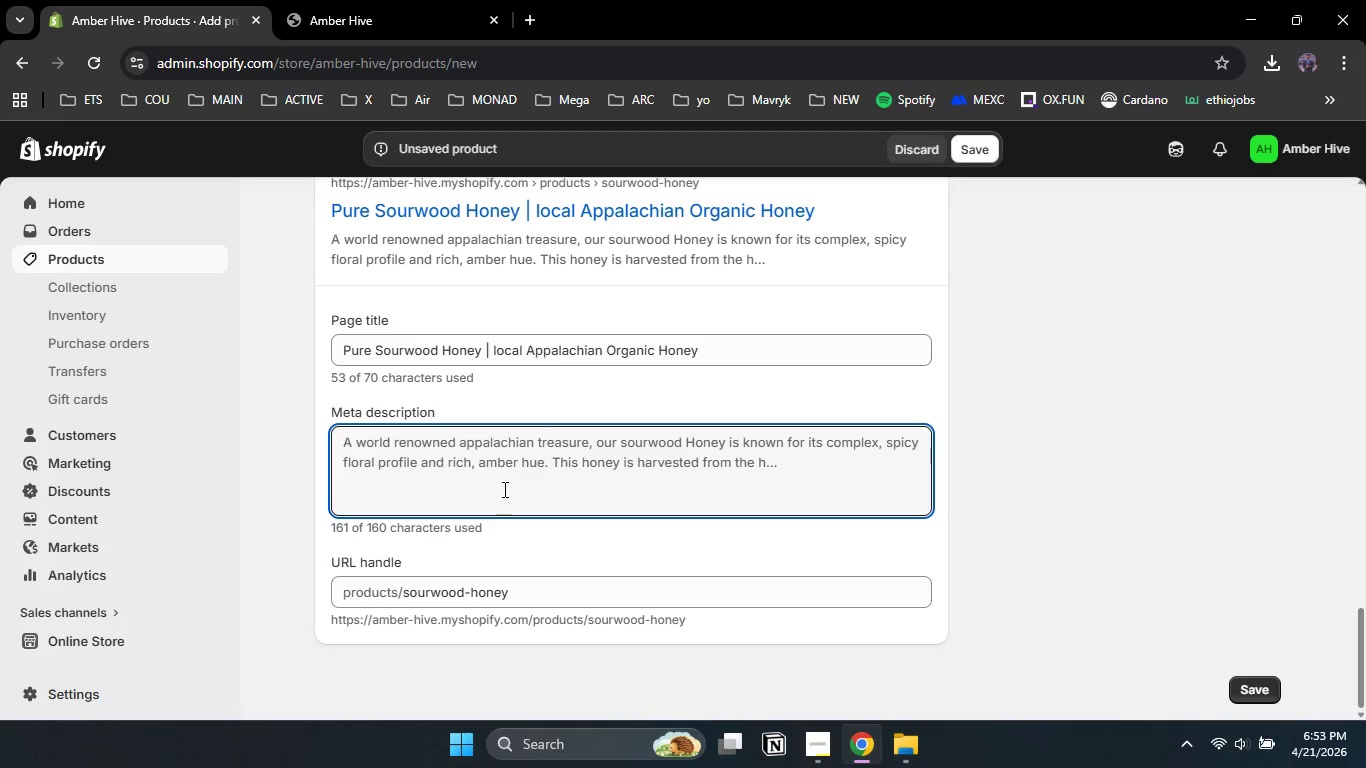 
key(Backspace)
type(Discover the rich )
key(Backspace)
type(, caramel notes of u)
key(Backspace)
type(our rare harvest Sourwood honey. Local, organic, and perfect for gourmet food lovers. Order from The am)
key(Backspace)
key(Backspace)
type(Amn[NumLock])
key(Backspace)
type(ber Hive T)
key(Backspace)
type(today[Delete])
 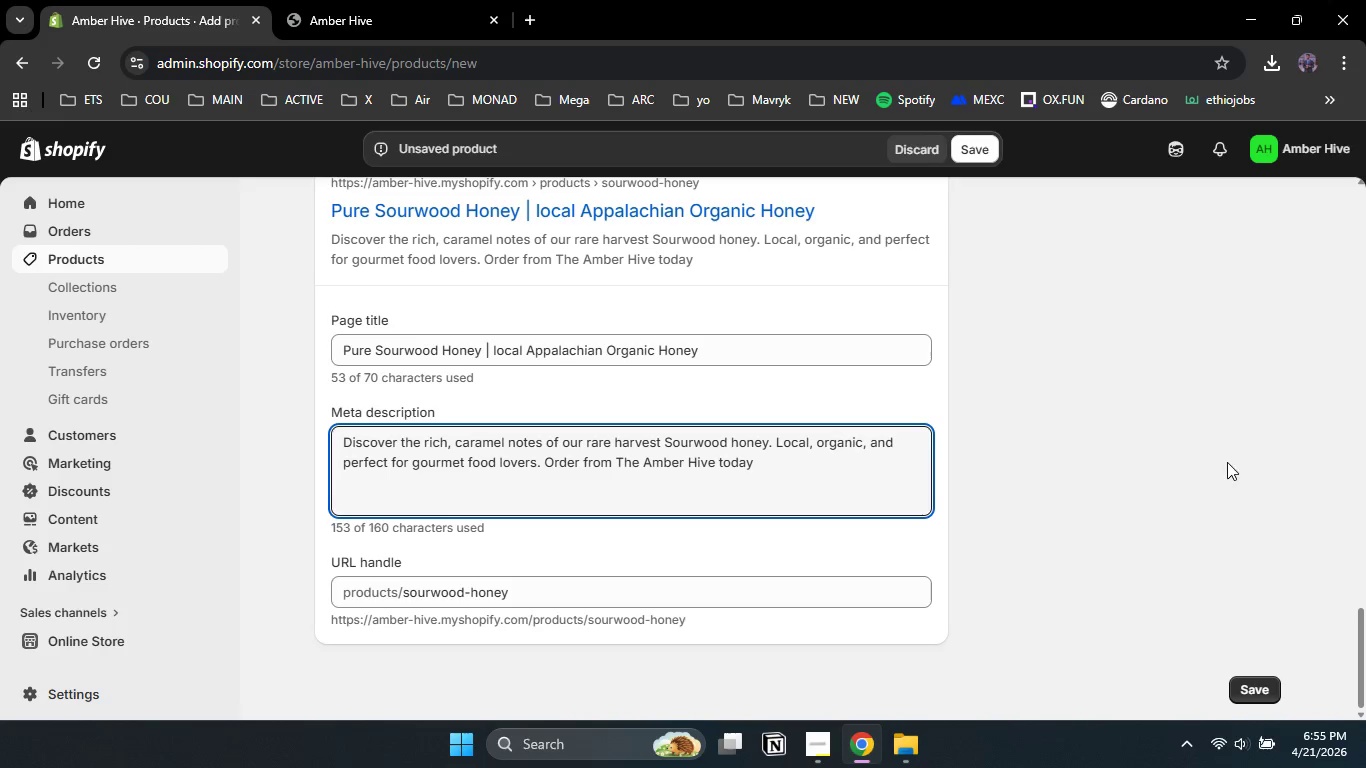 
left_click([1250, 696])
 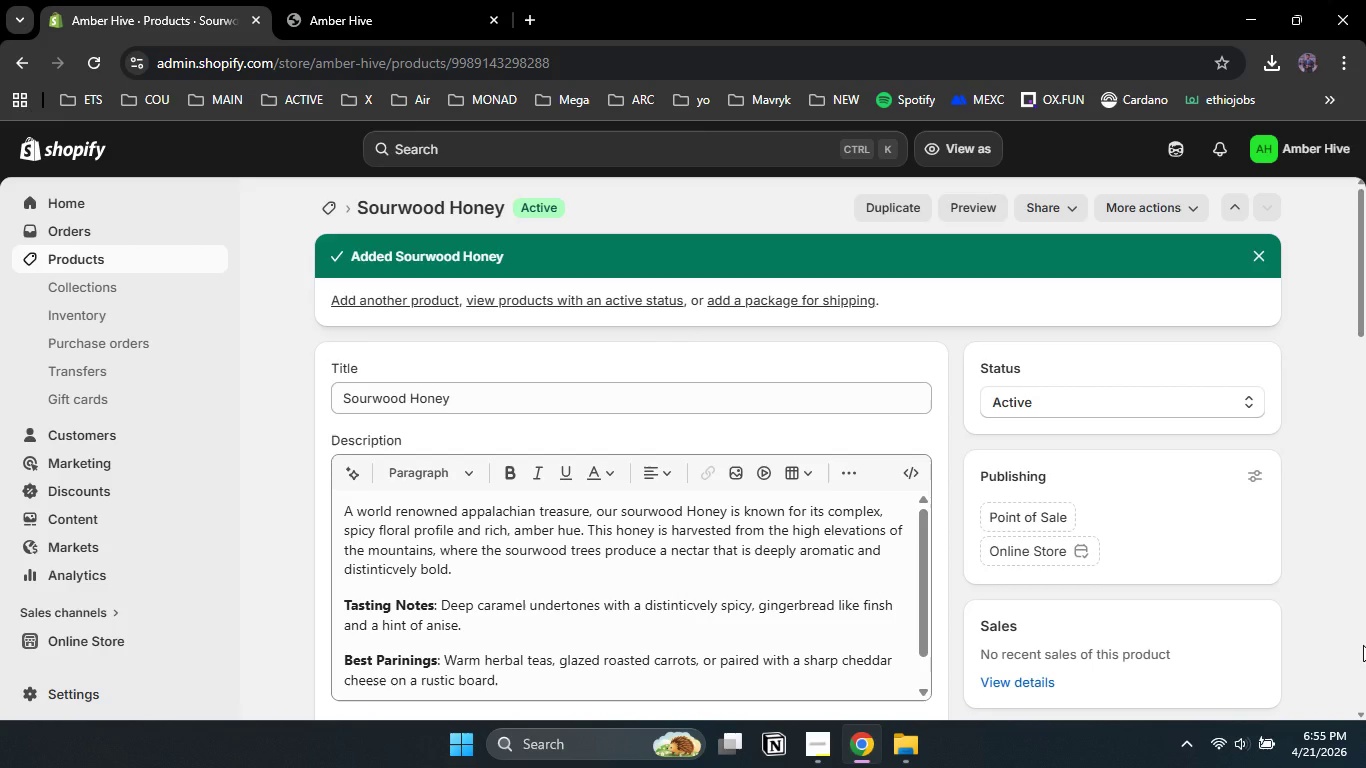 
wait(17.95)
 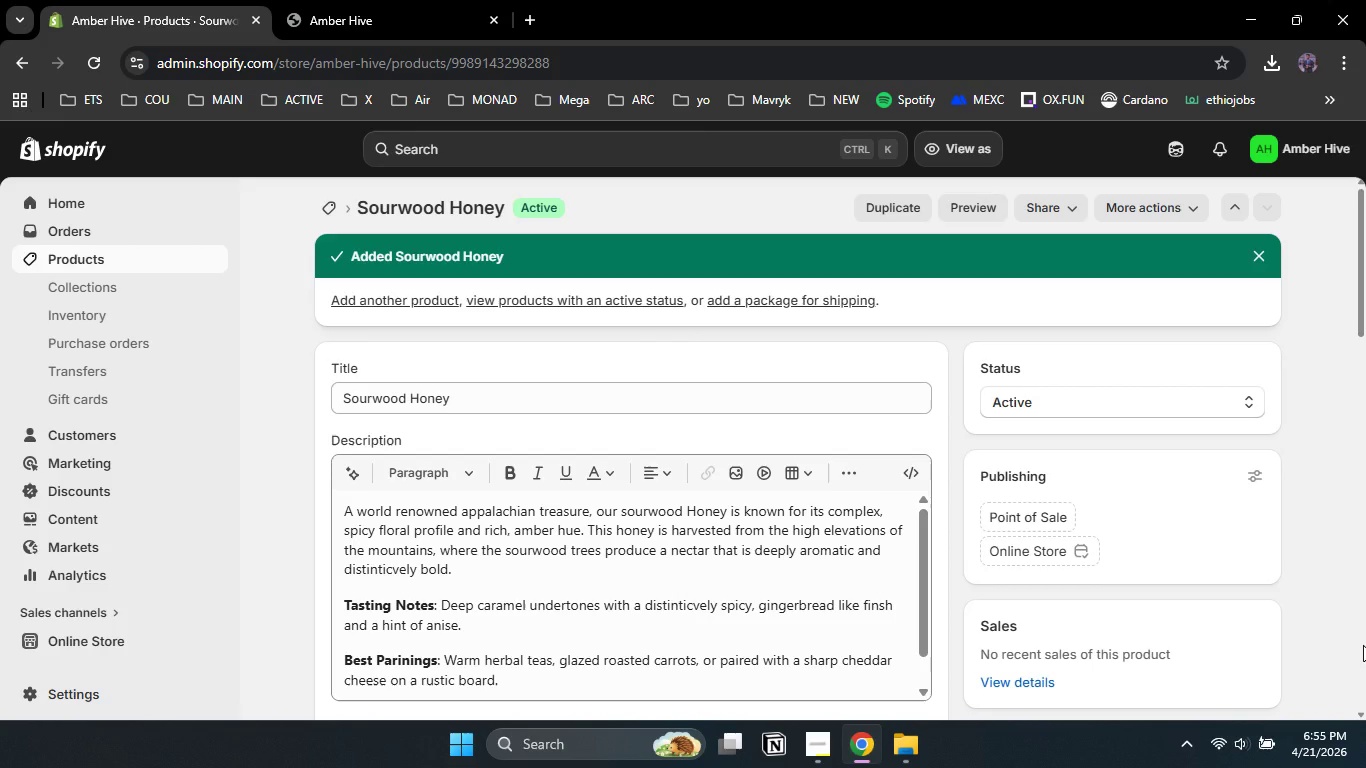 
left_click([1329, 345])
 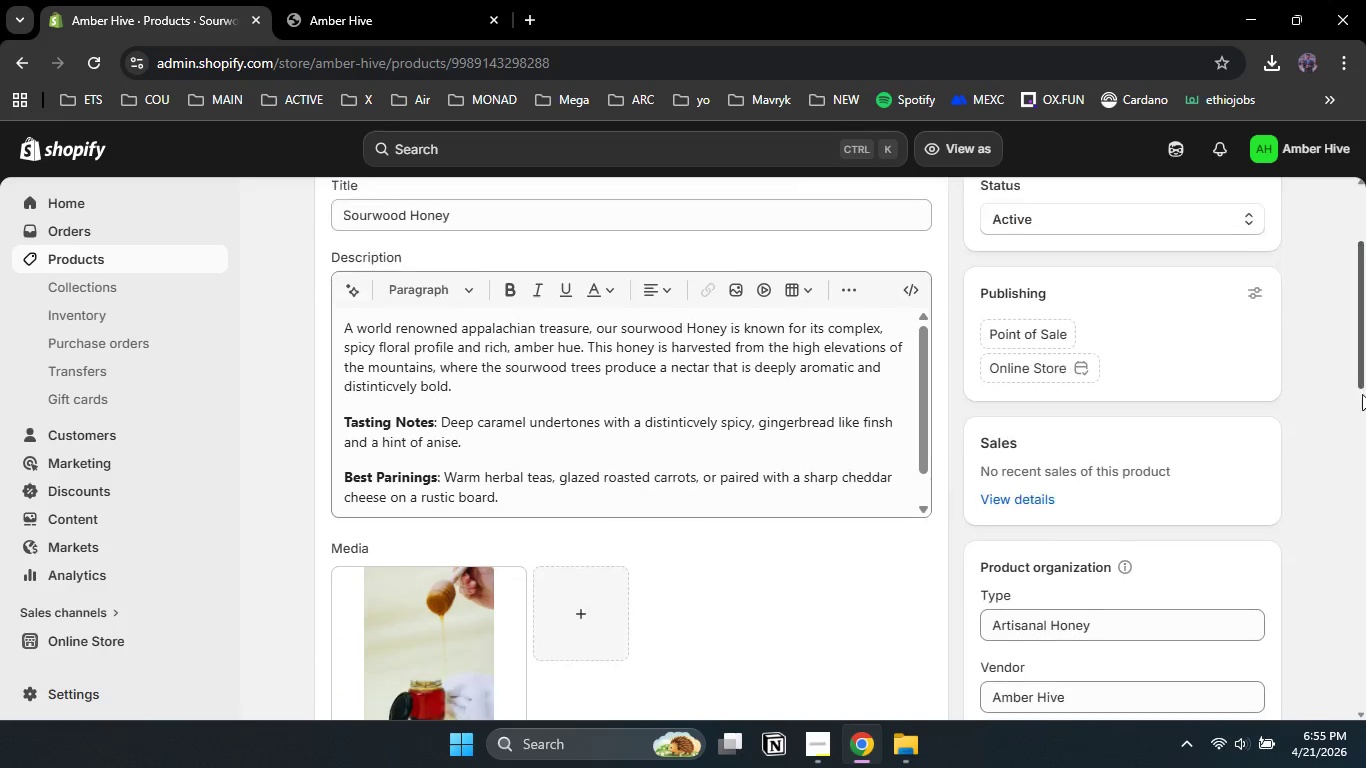 
left_click_drag(start_coordinate=[1362, 316], to_coordinate=[1359, 287])
 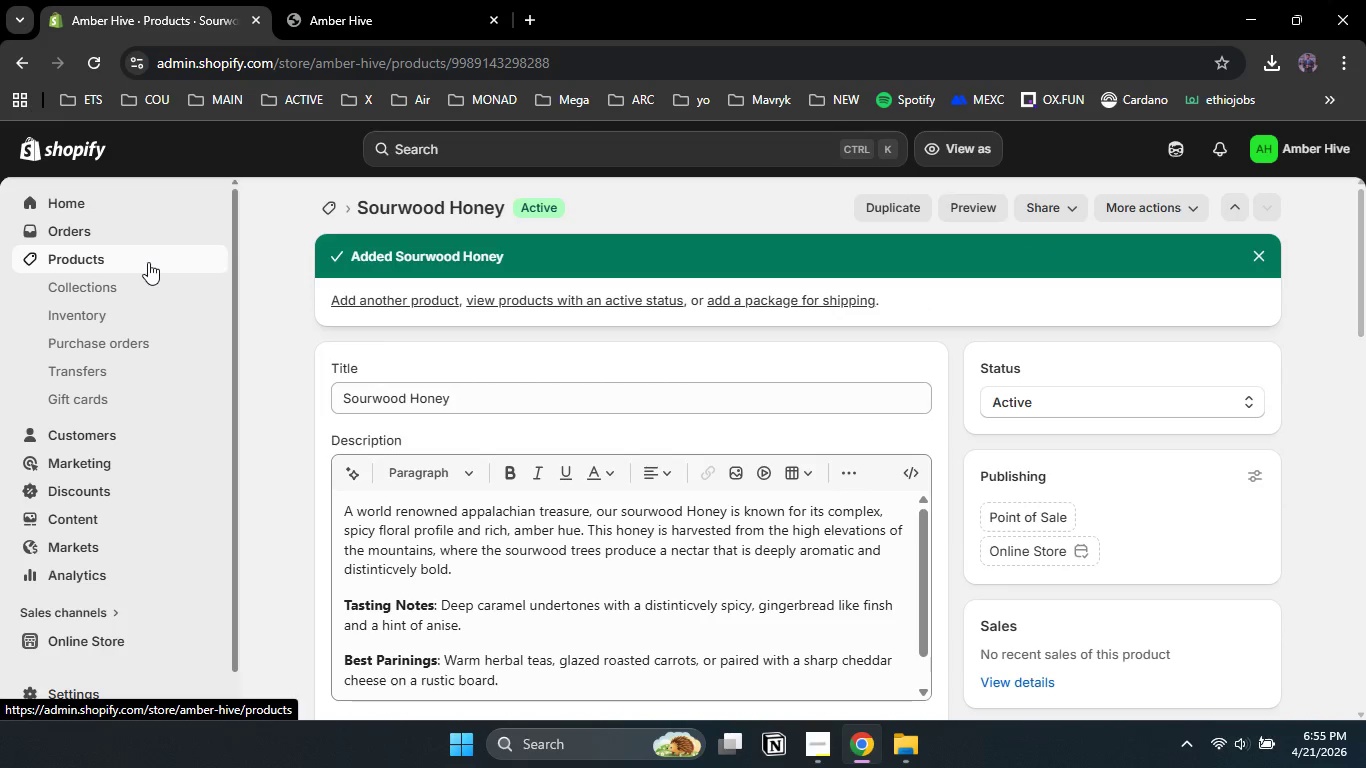 
left_click([148, 262])
 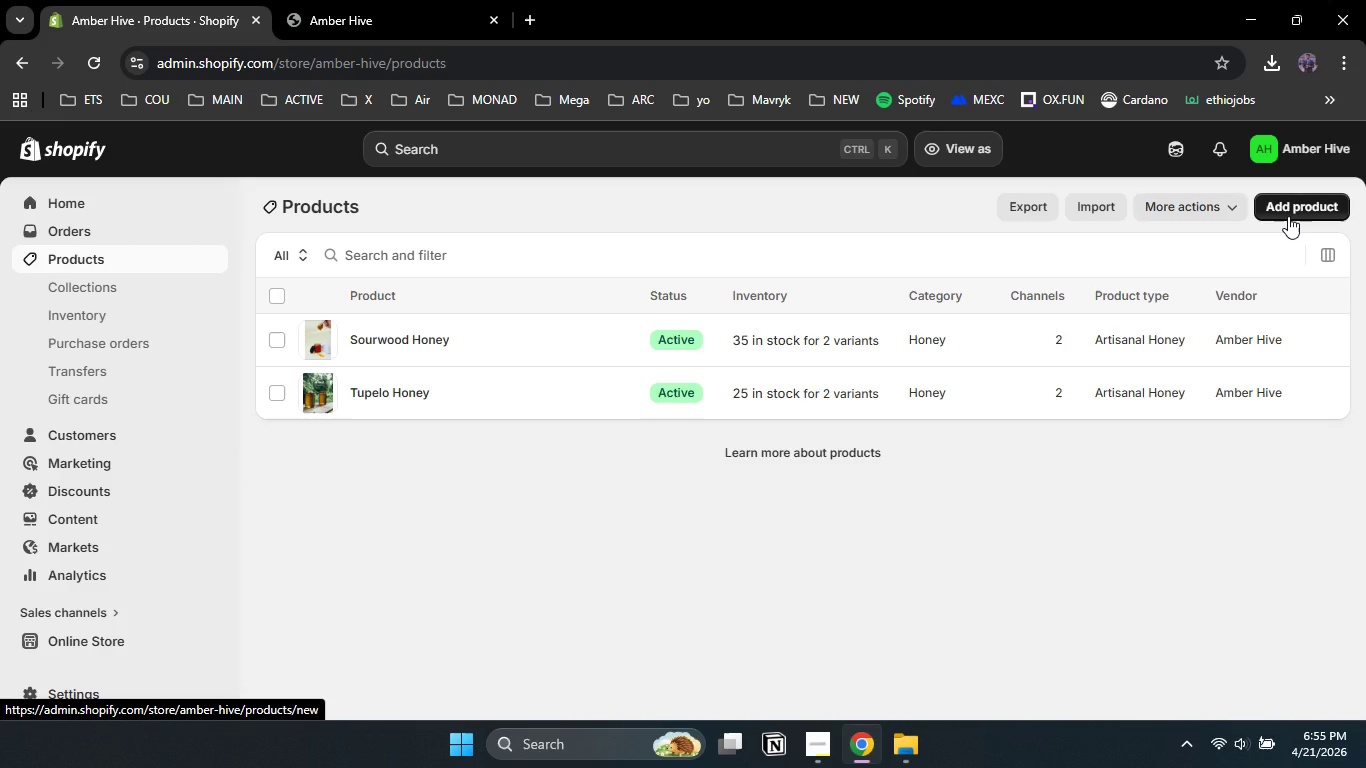 
wait(14.03)
 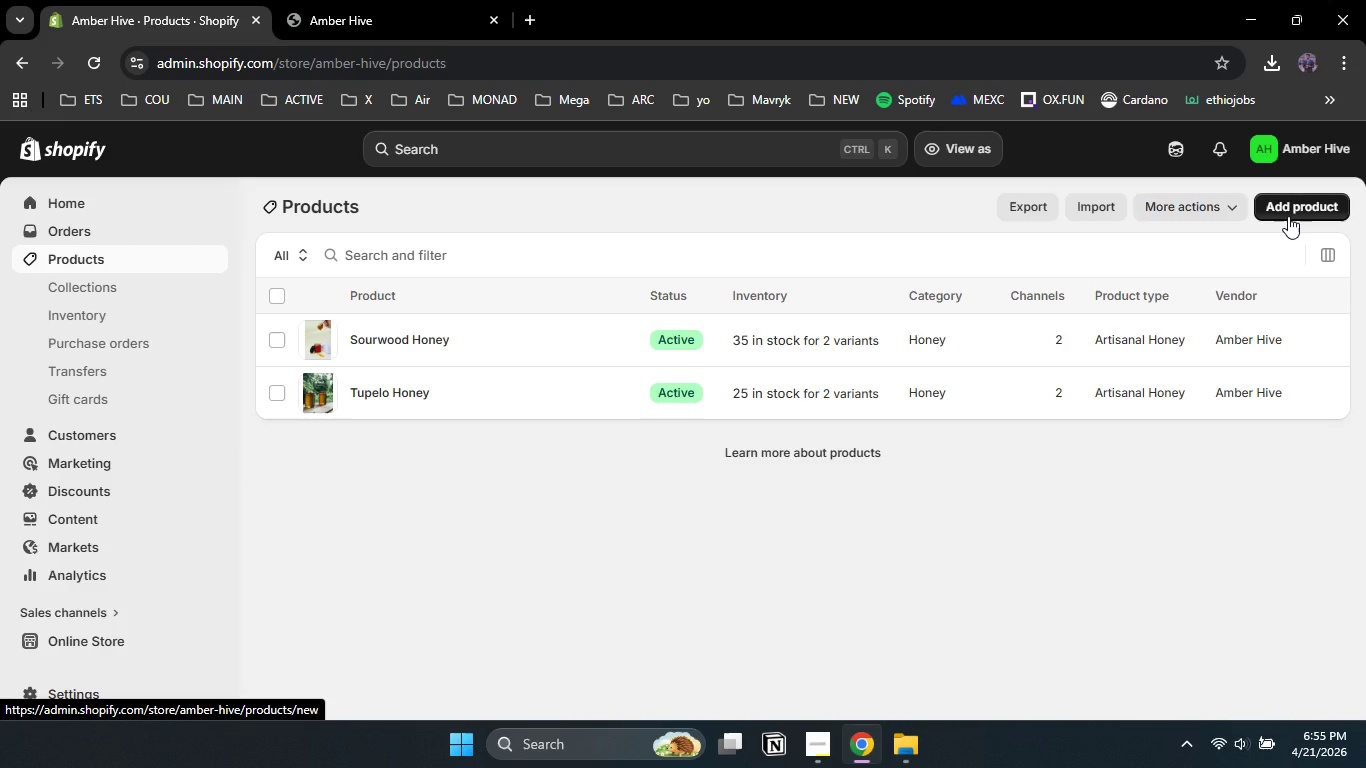 
left_click([830, 739])